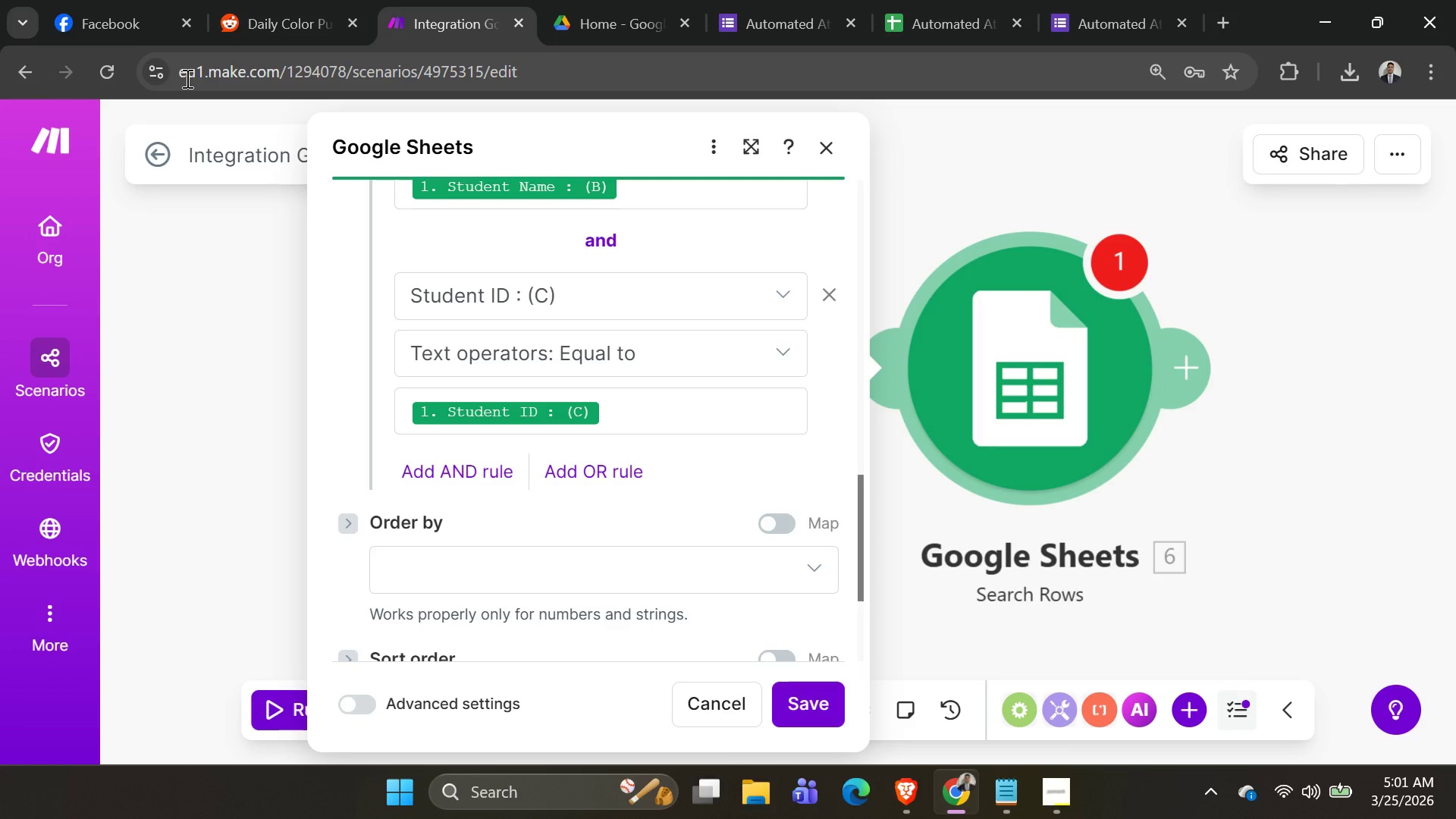 
wait(11.94)
 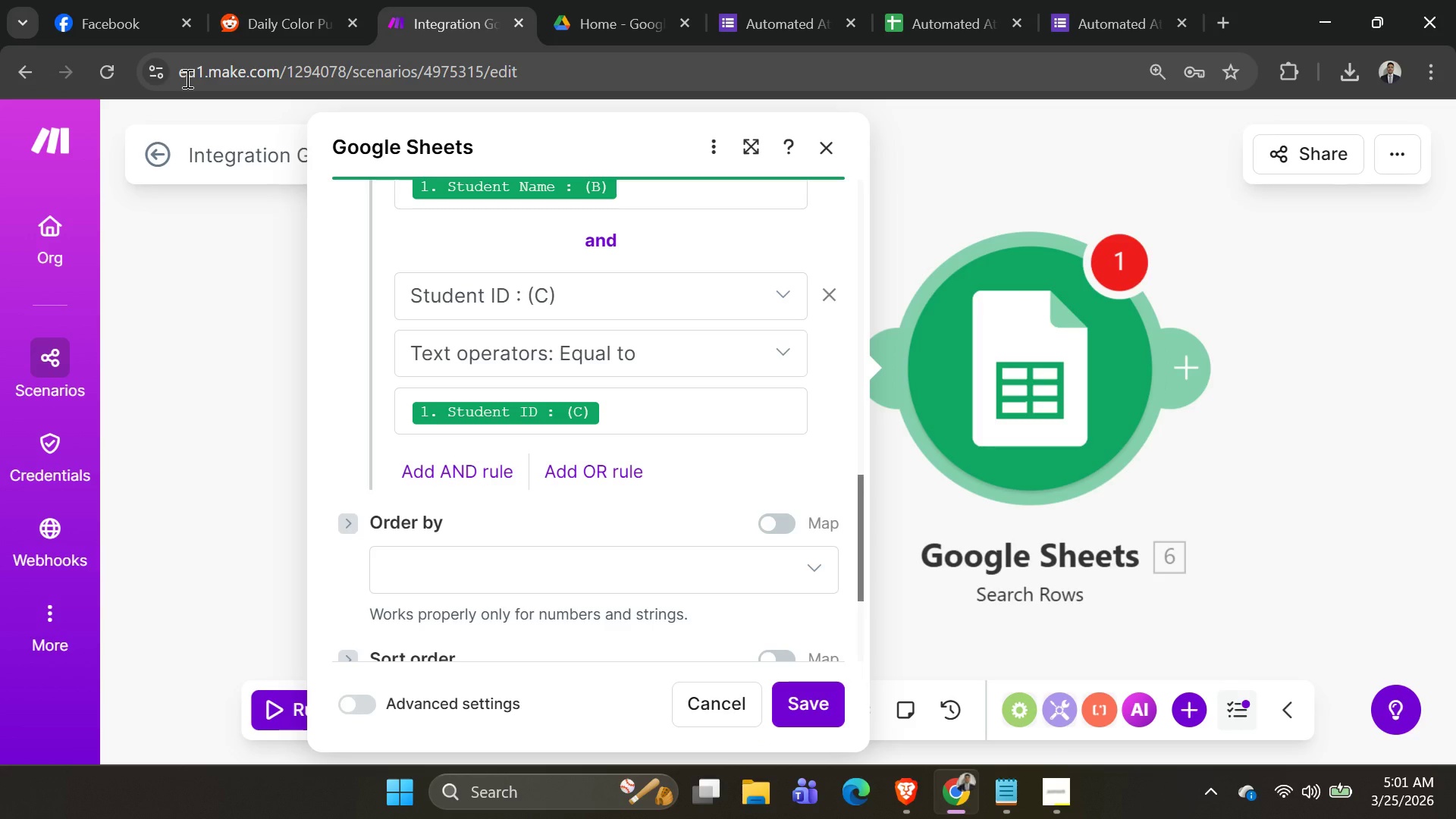 
left_click([711, 553])
 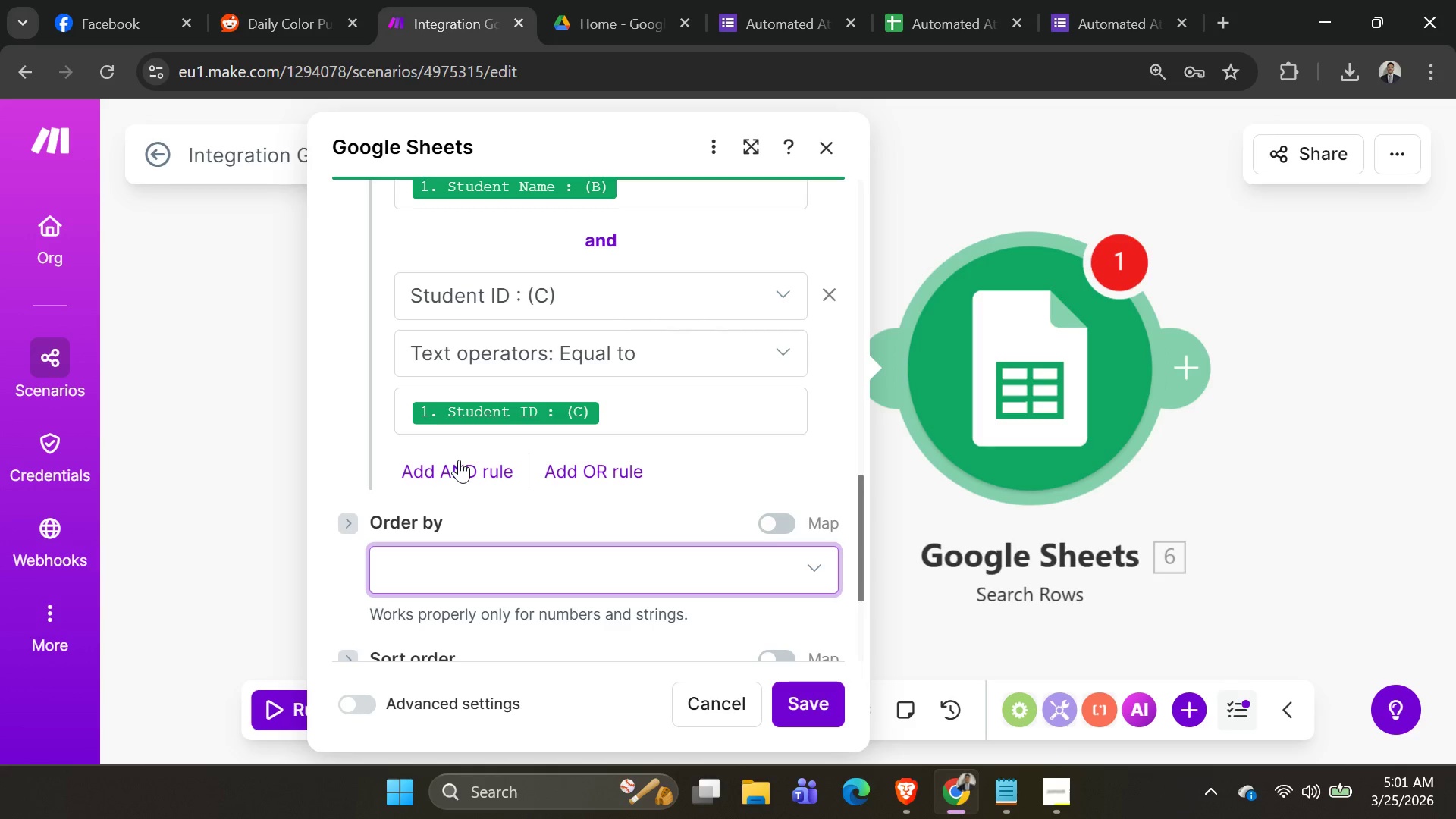 
left_click([459, 460])
 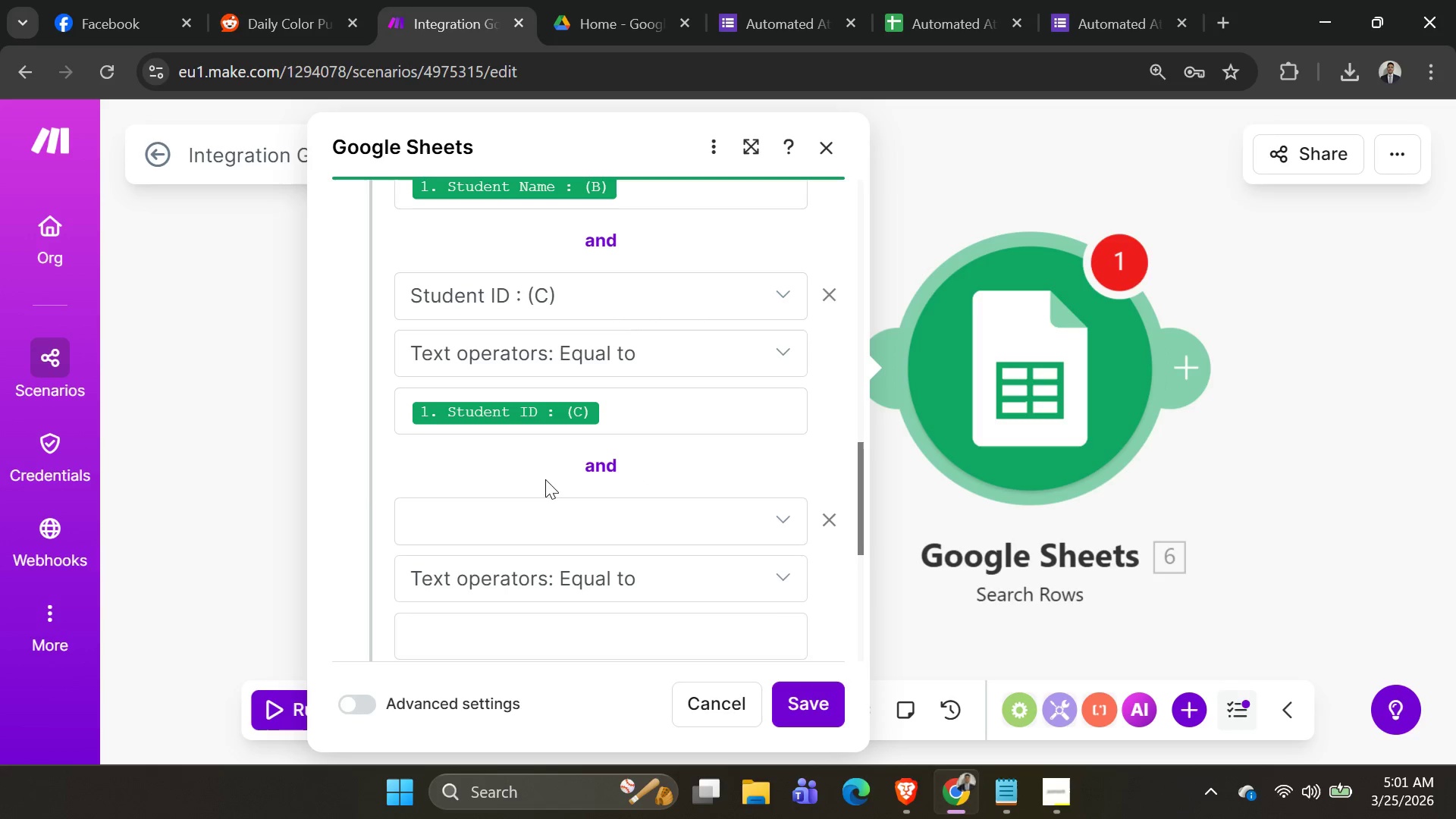 
left_click([551, 521])
 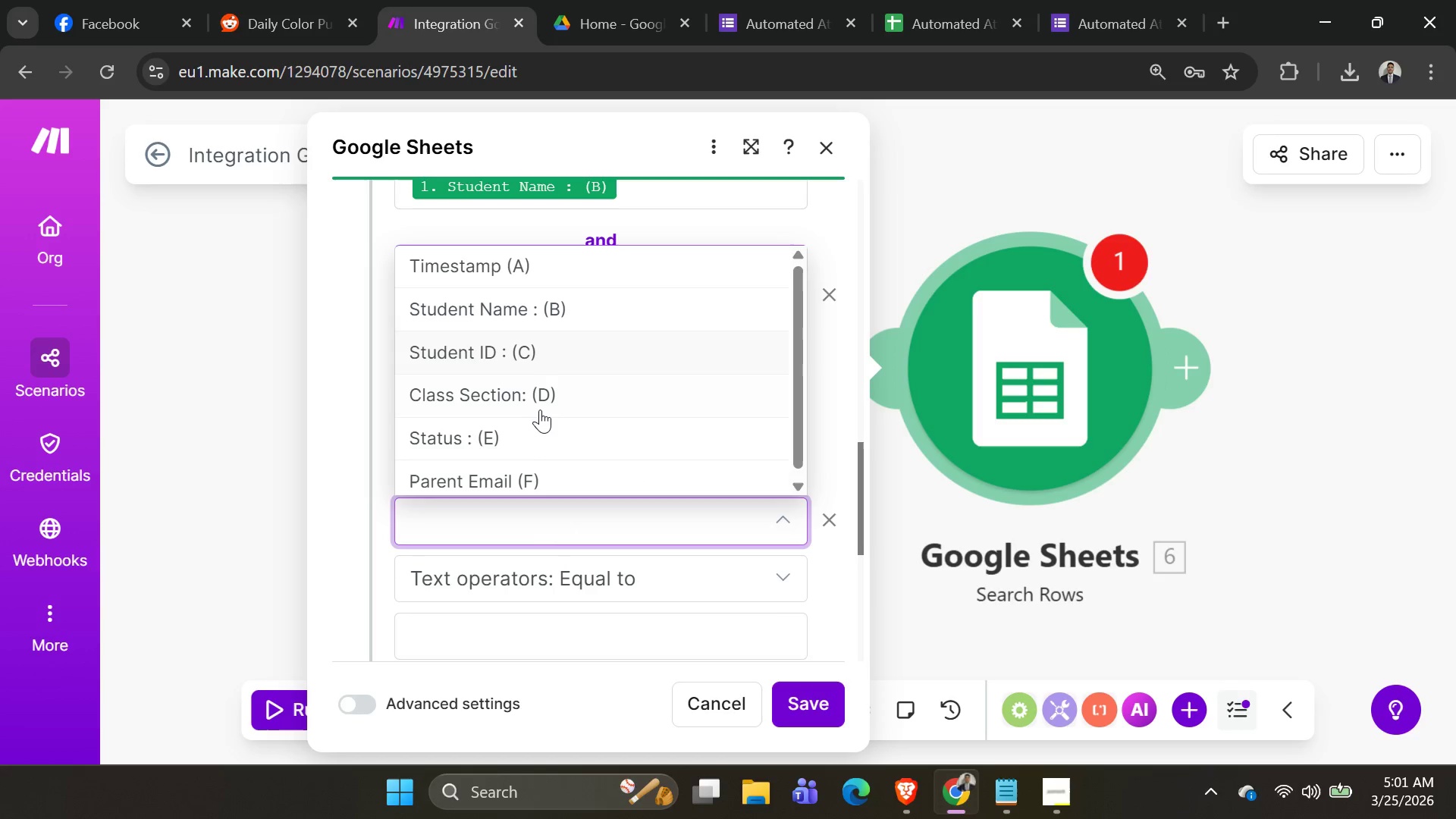 
left_click([537, 406])
 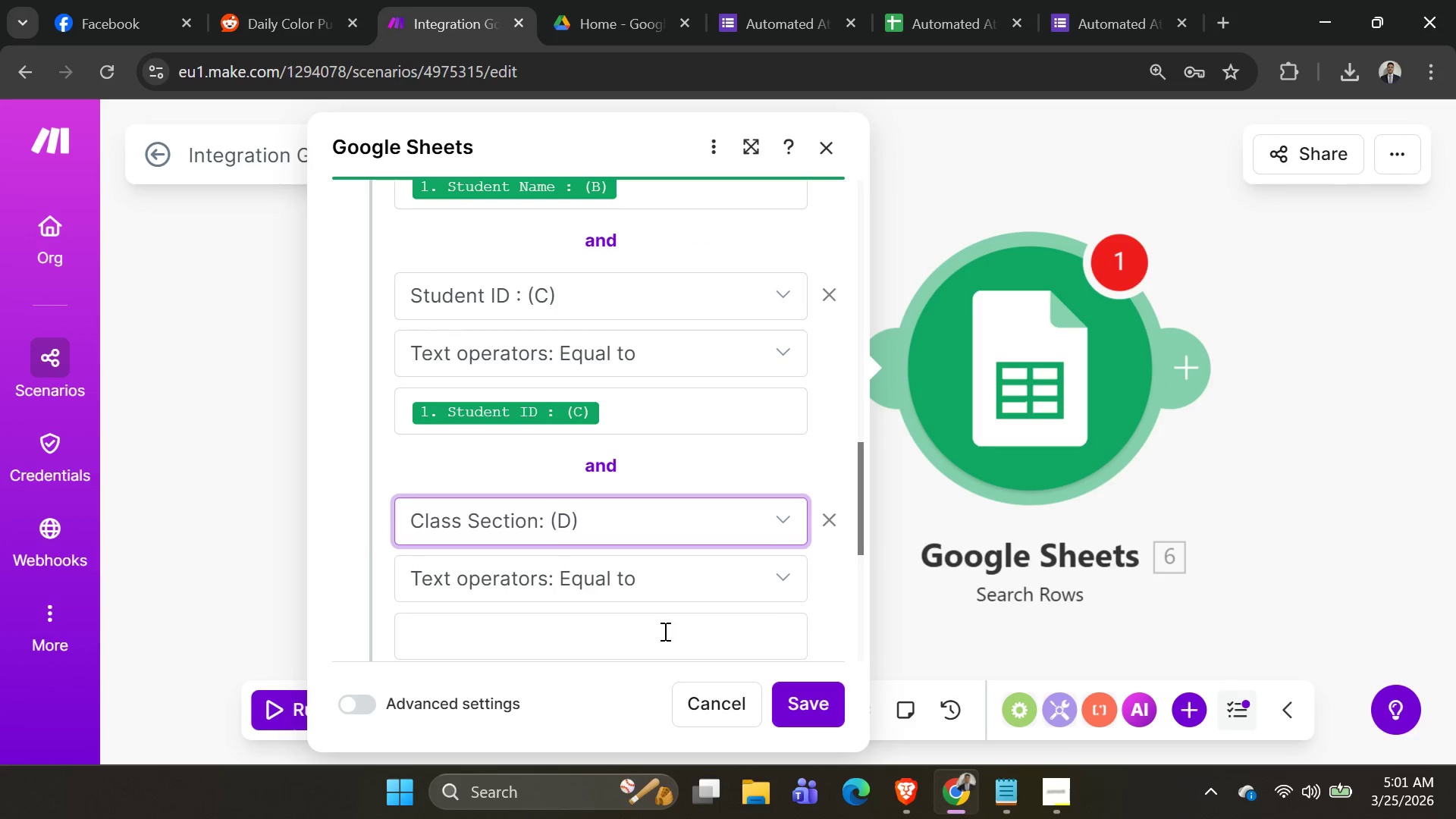 
left_click([651, 642])
 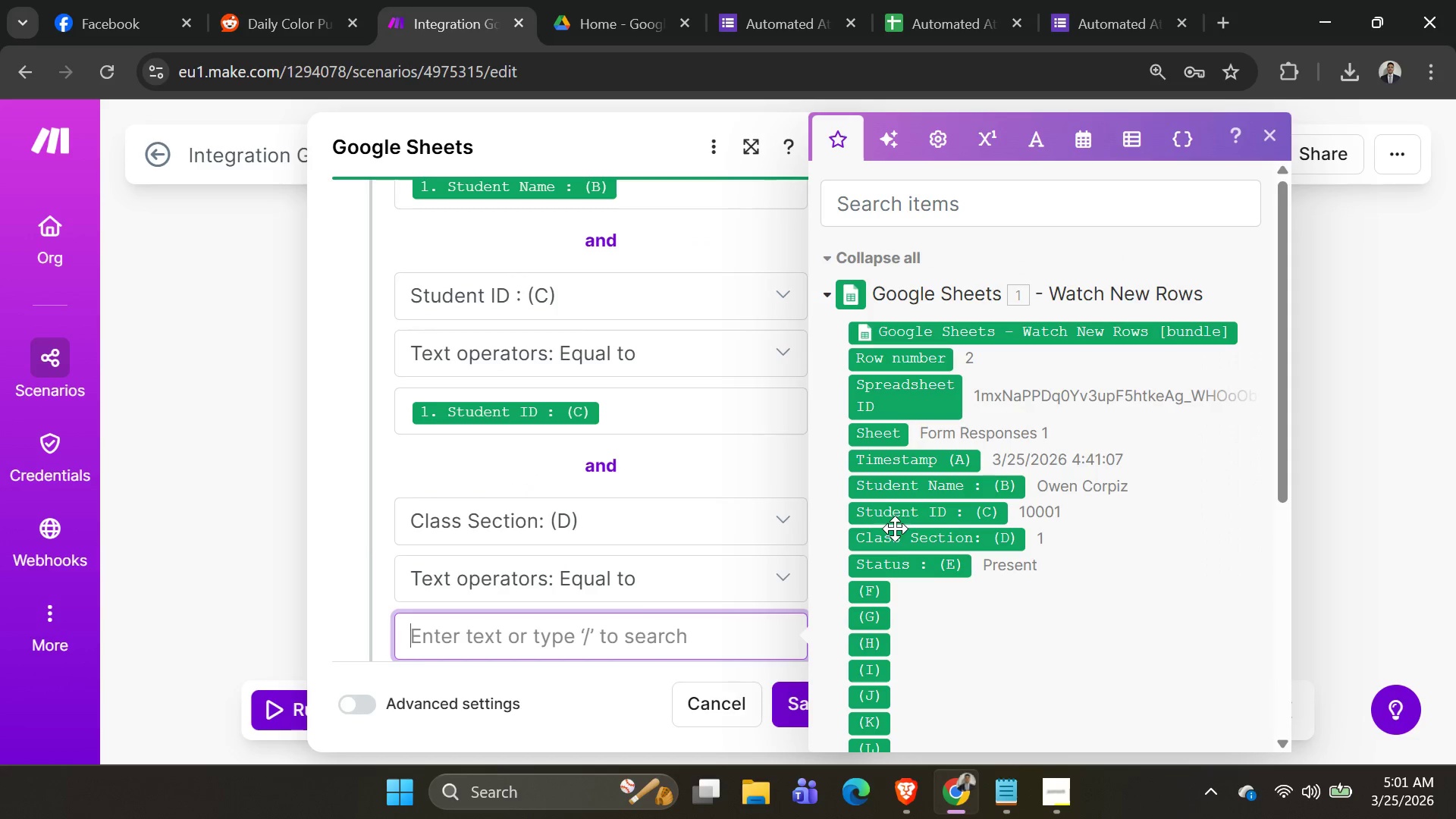 
left_click([896, 538])
 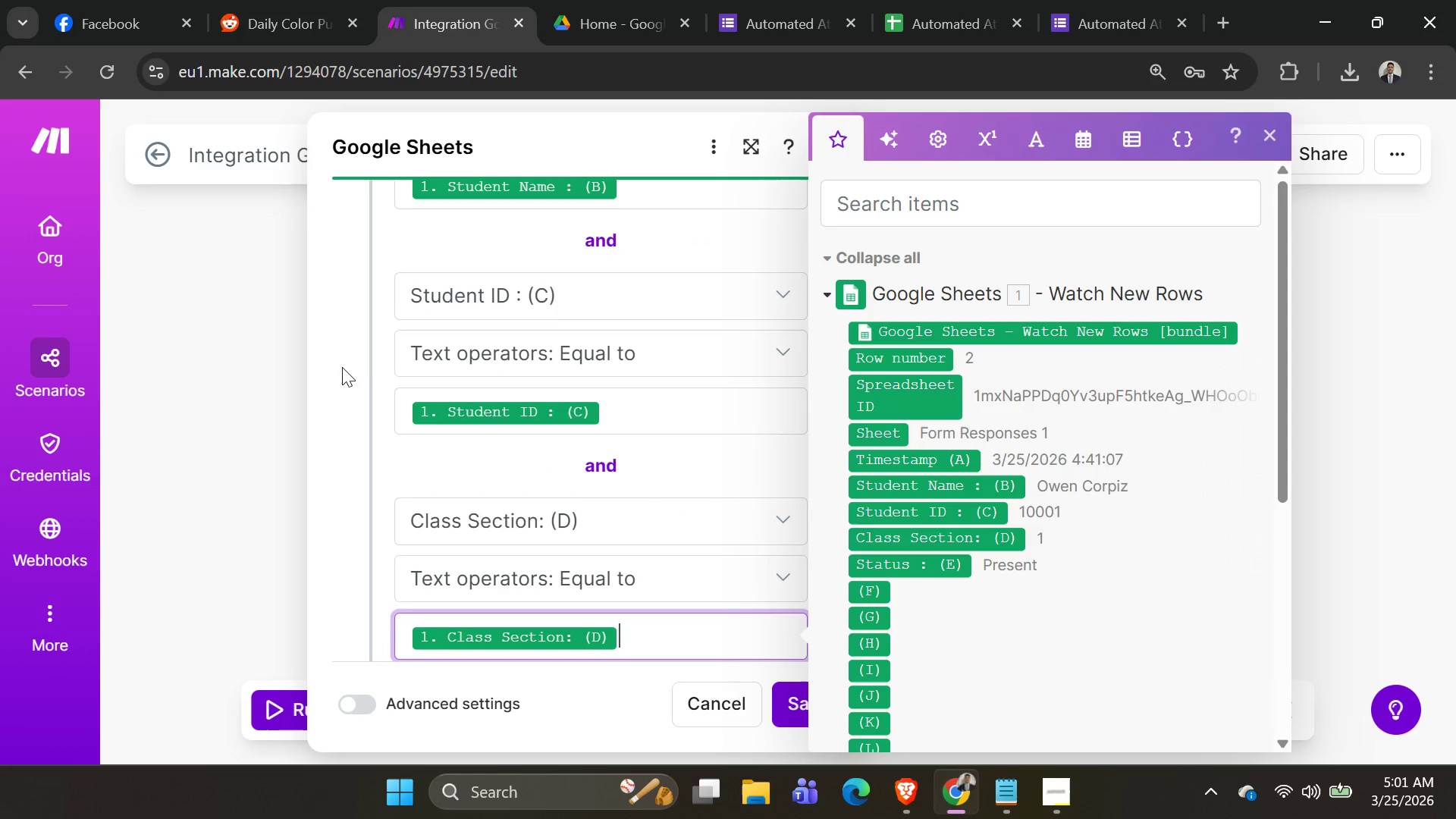 
scroll: coordinate [402, 353], scroll_direction: down, amount: 4.0
 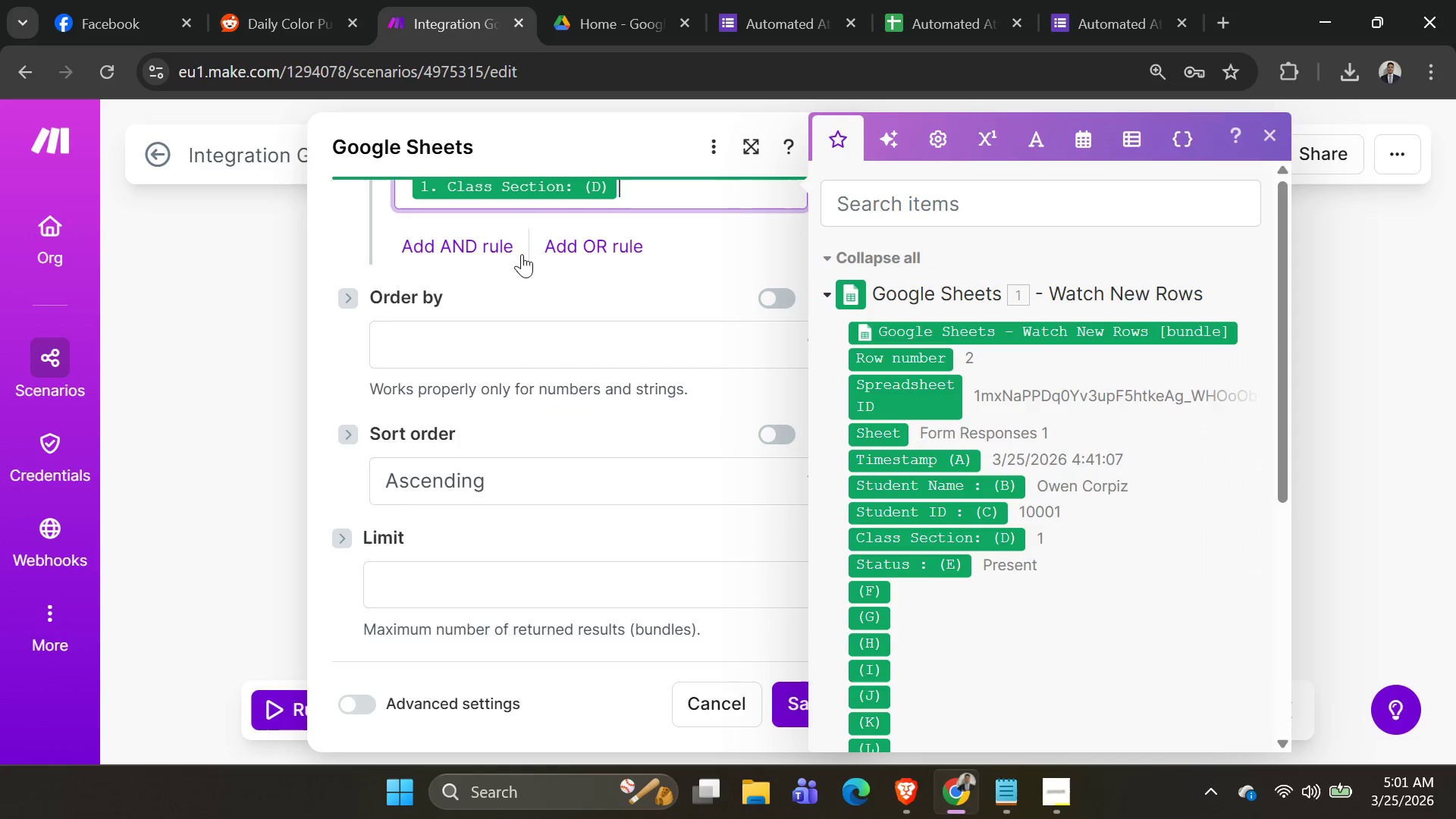 
left_click([486, 253])
 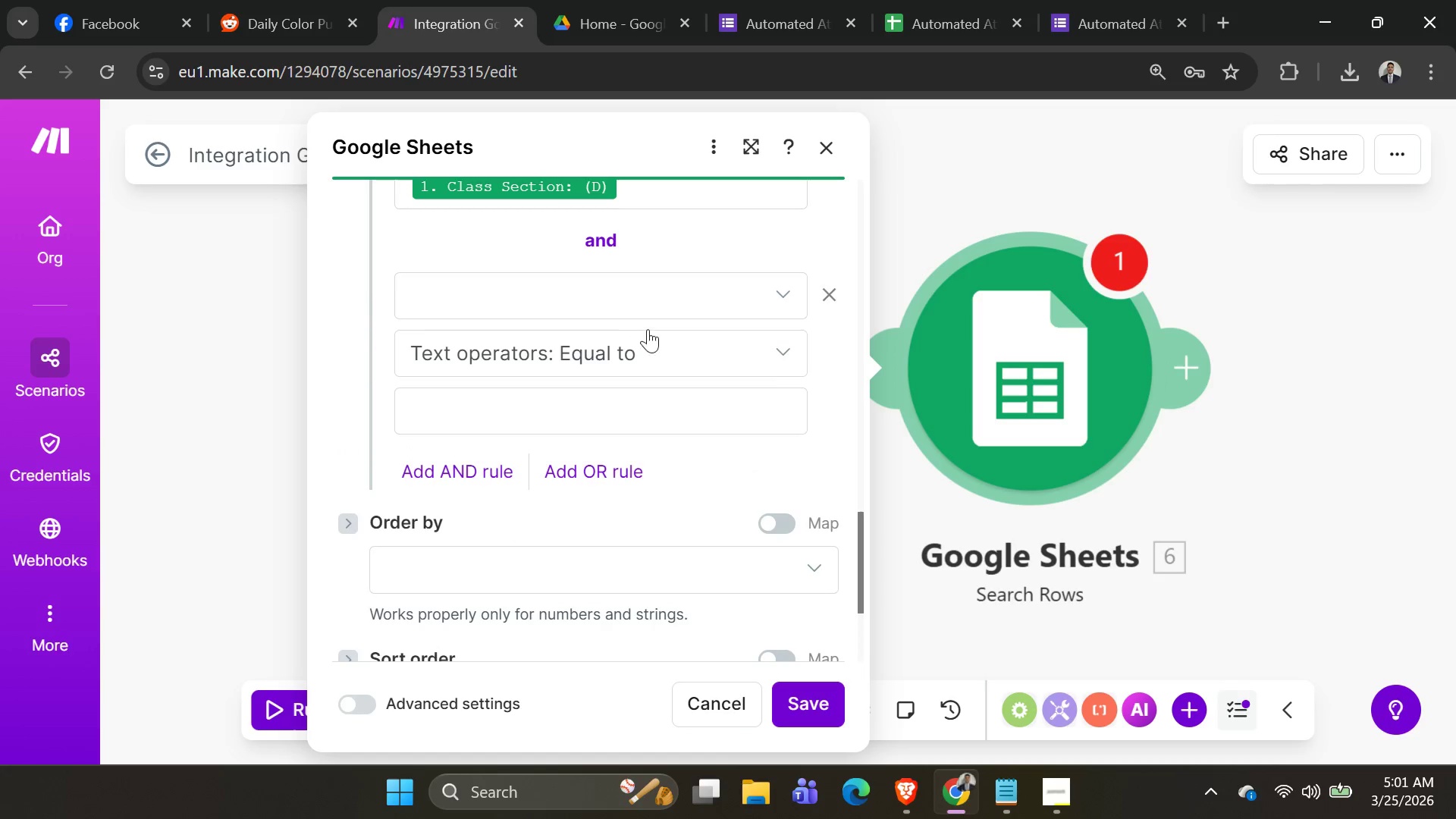 
left_click([646, 294])
 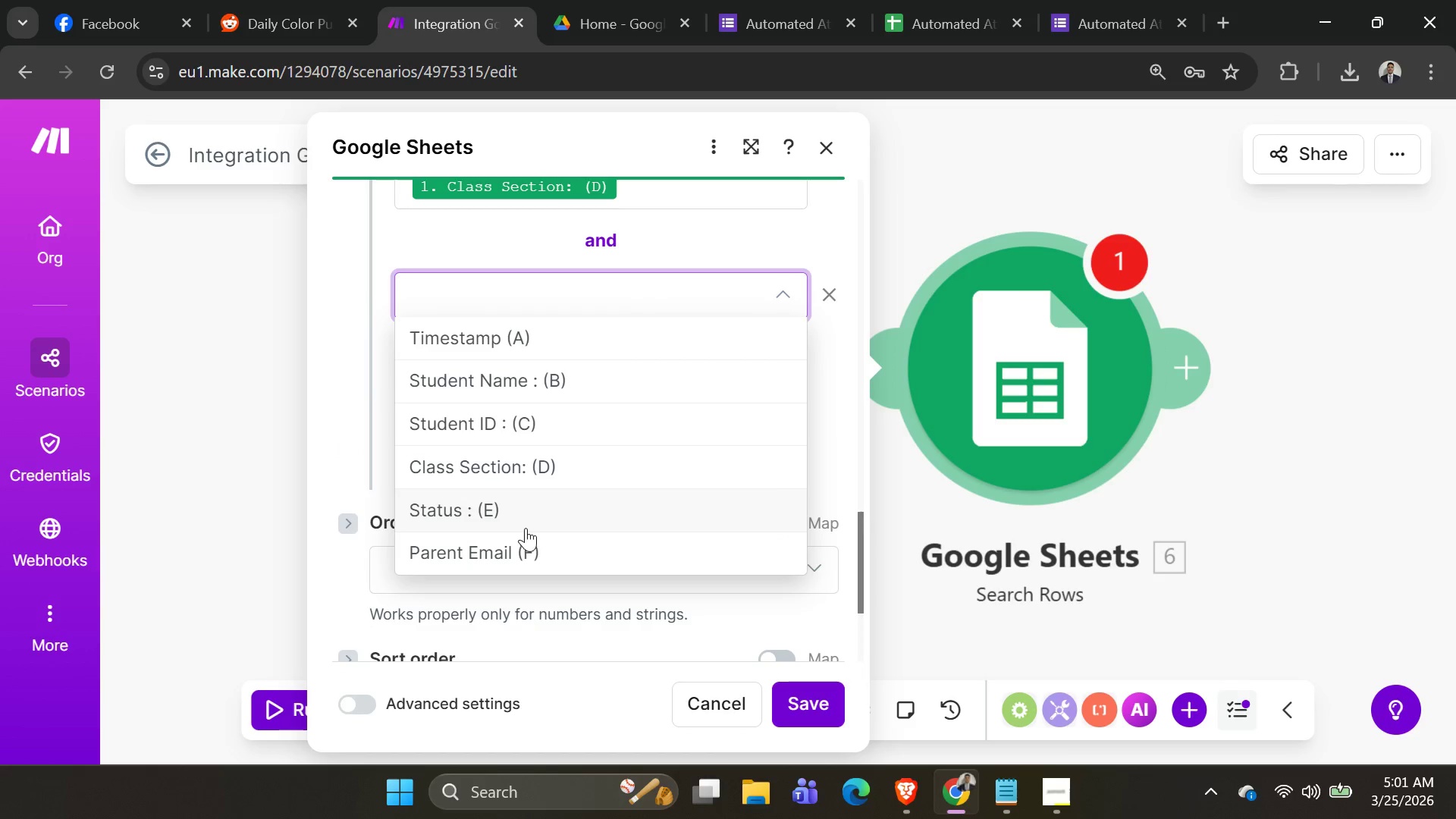 
left_click([523, 529])
 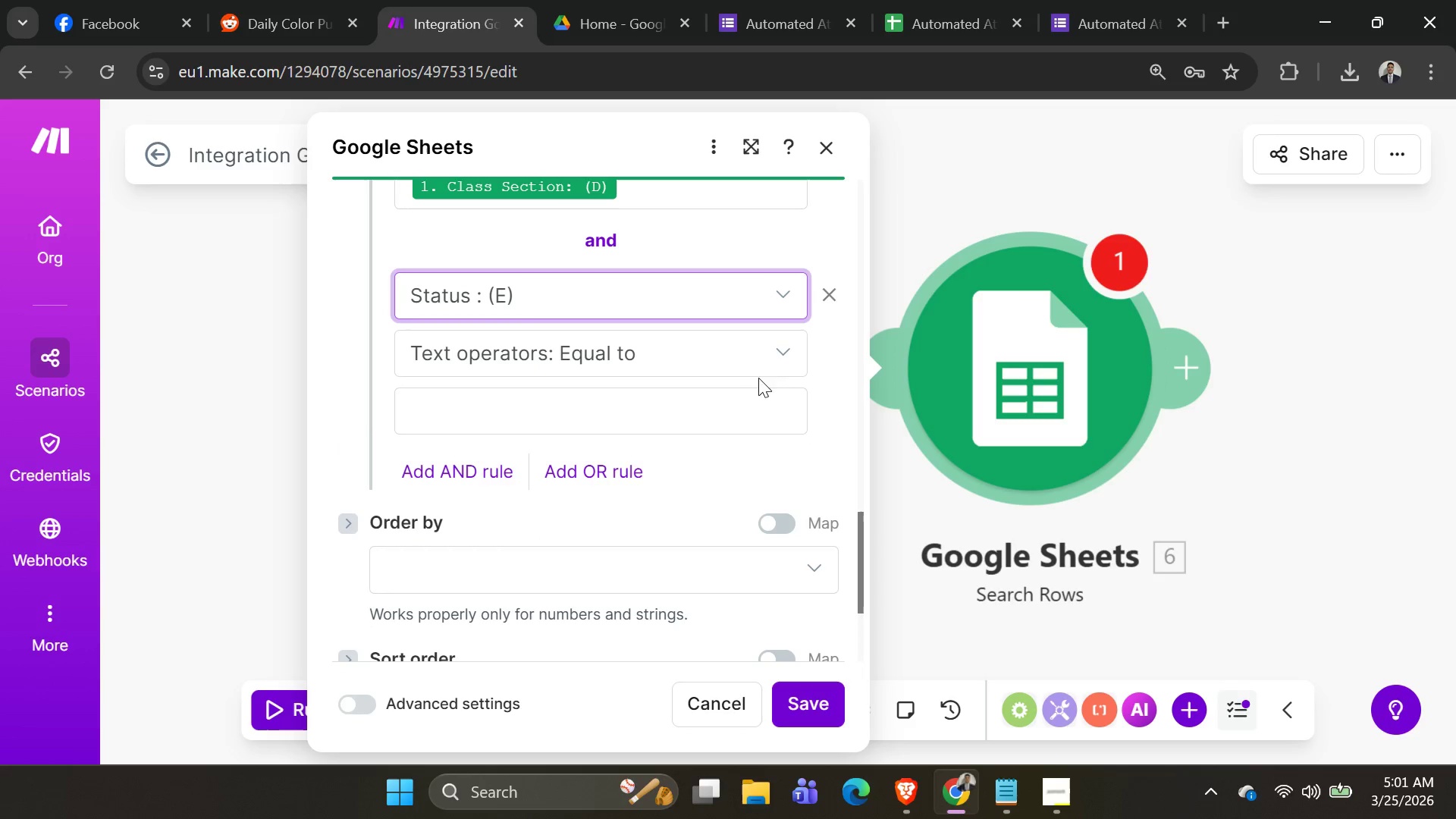 
left_click([759, 398])
 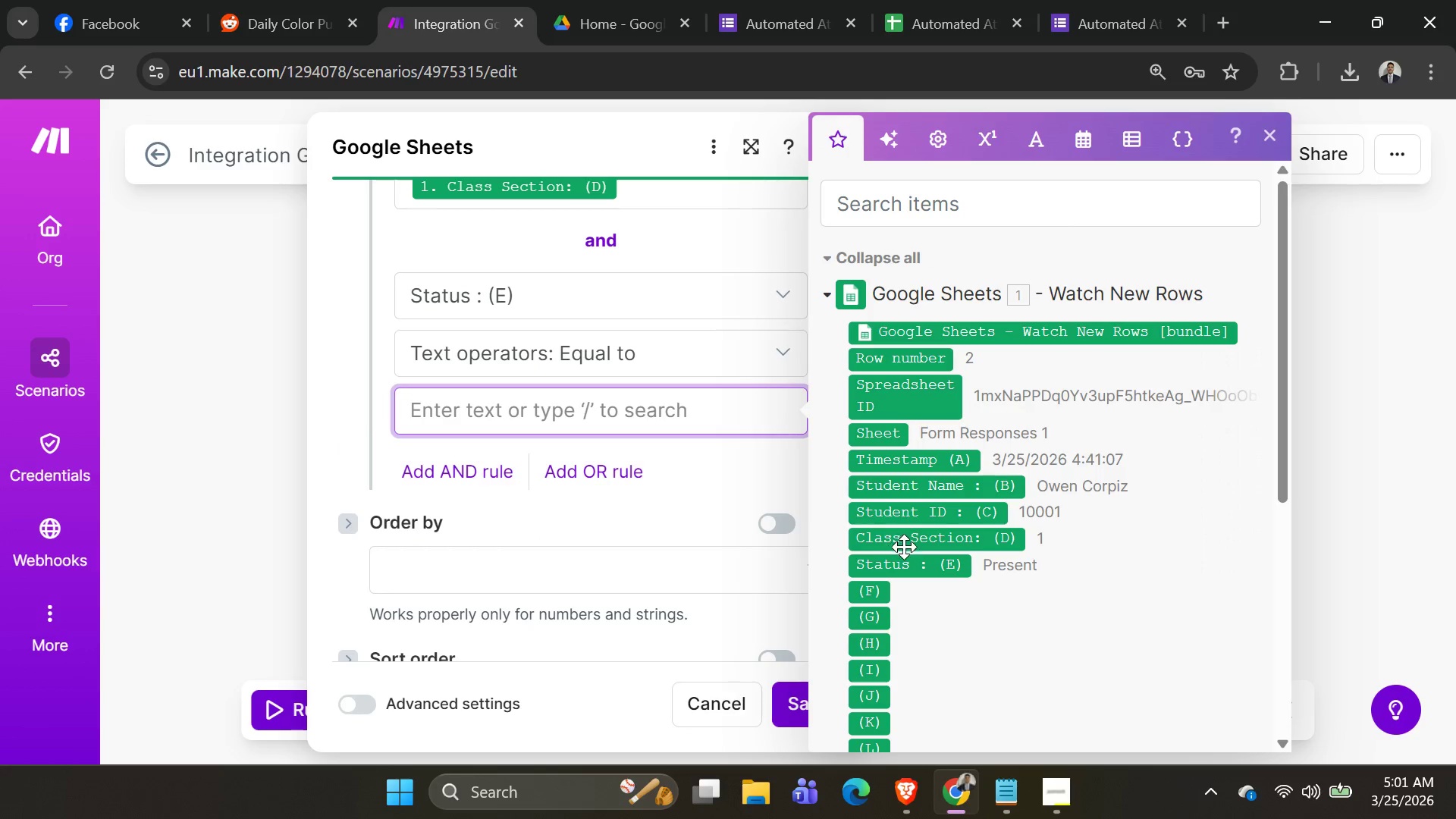 
scroll: coordinate [907, 492], scroll_direction: down, amount: 1.0
 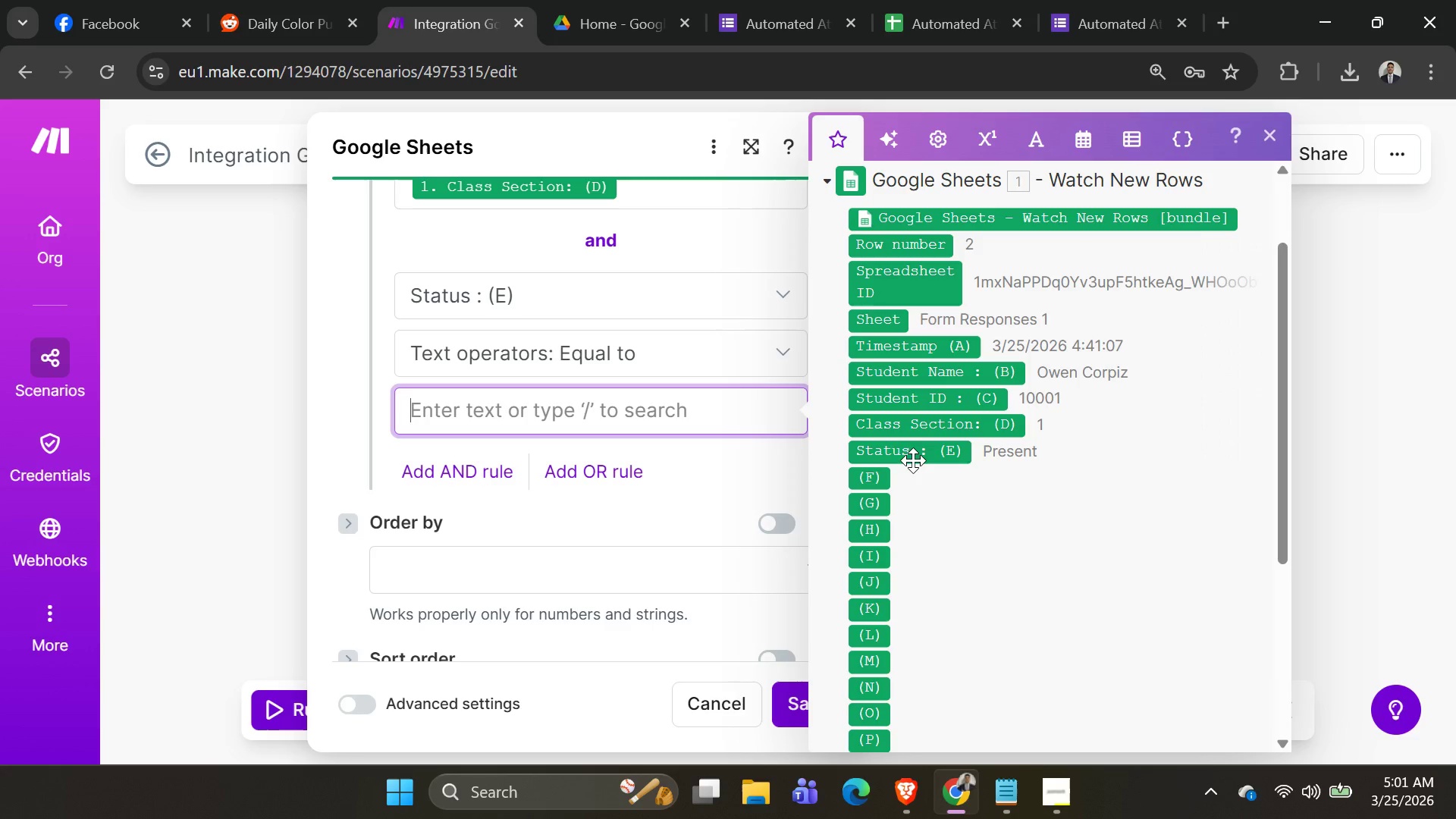 
left_click([913, 457])
 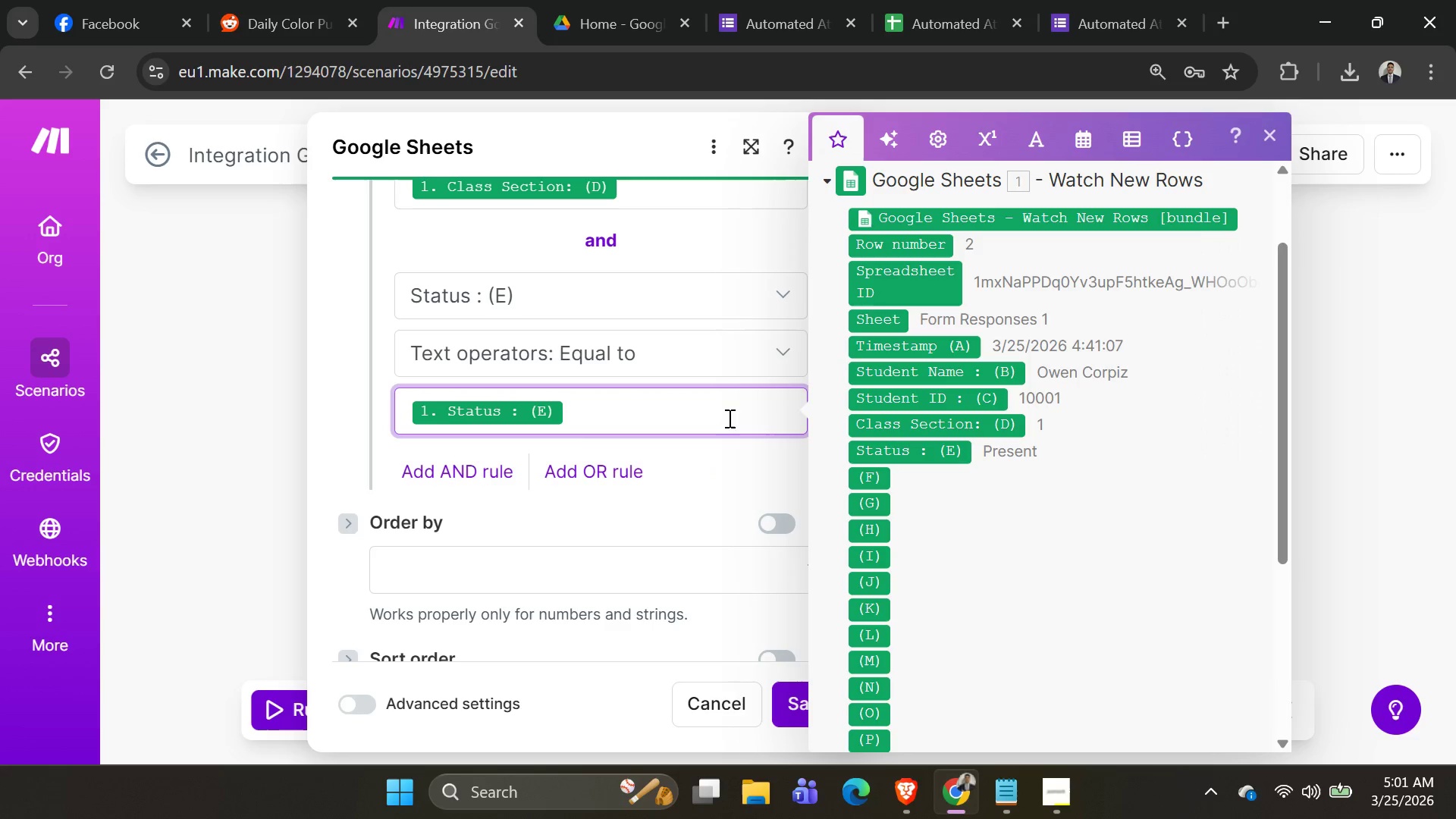 
scroll: coordinate [654, 367], scroll_direction: down, amount: 2.0
 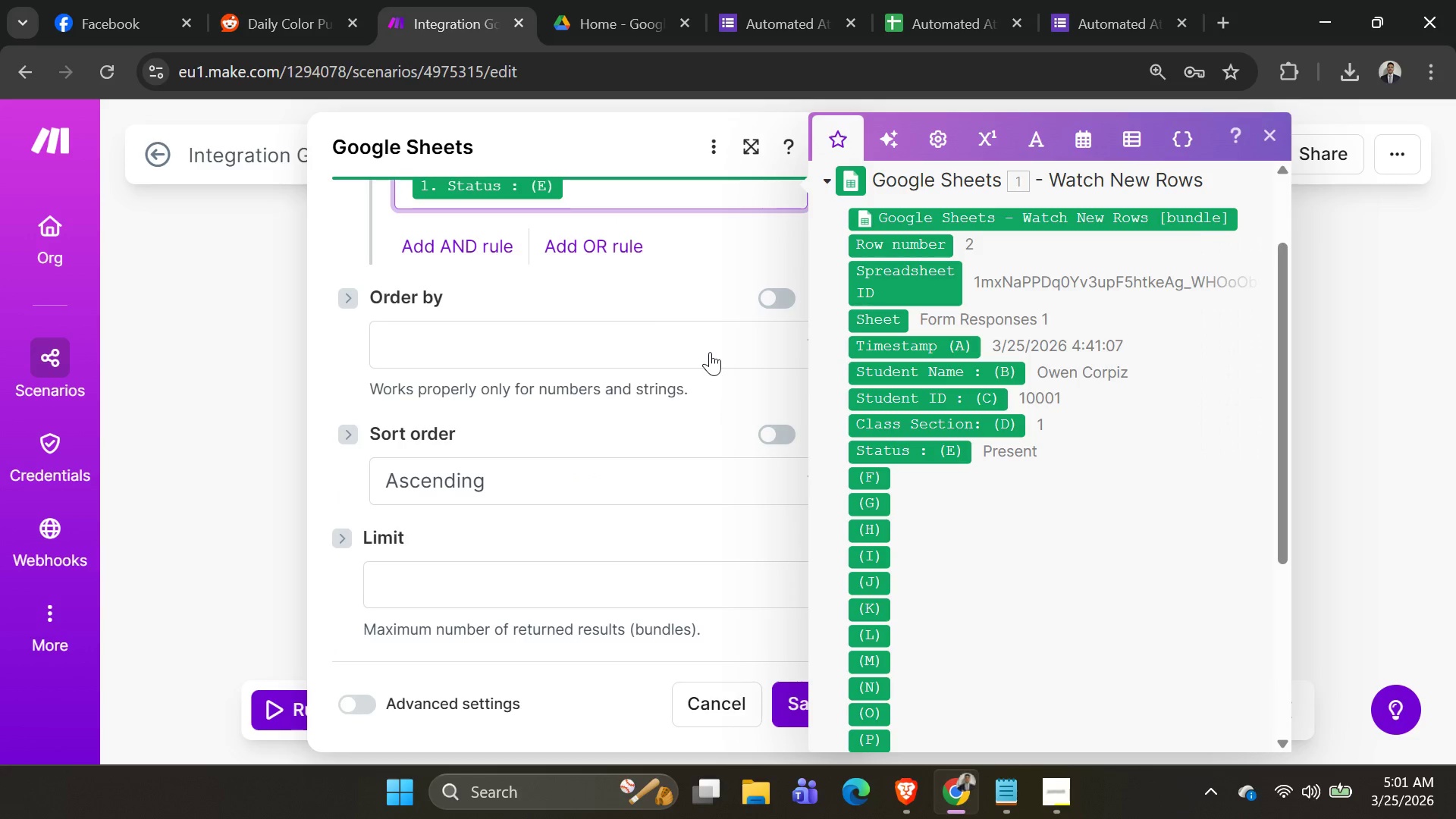 
left_click([708, 352])
 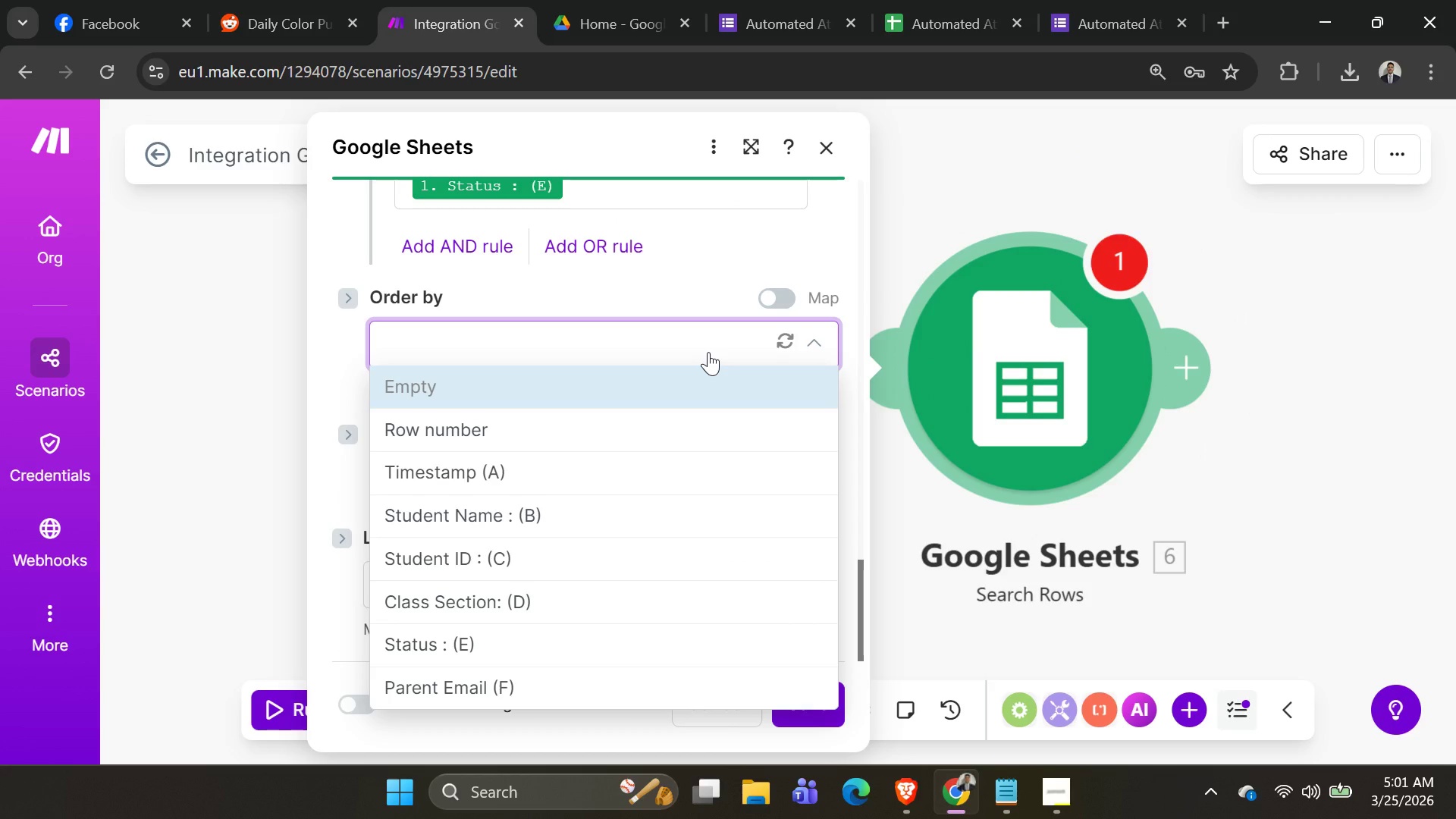 
left_click([708, 352])
 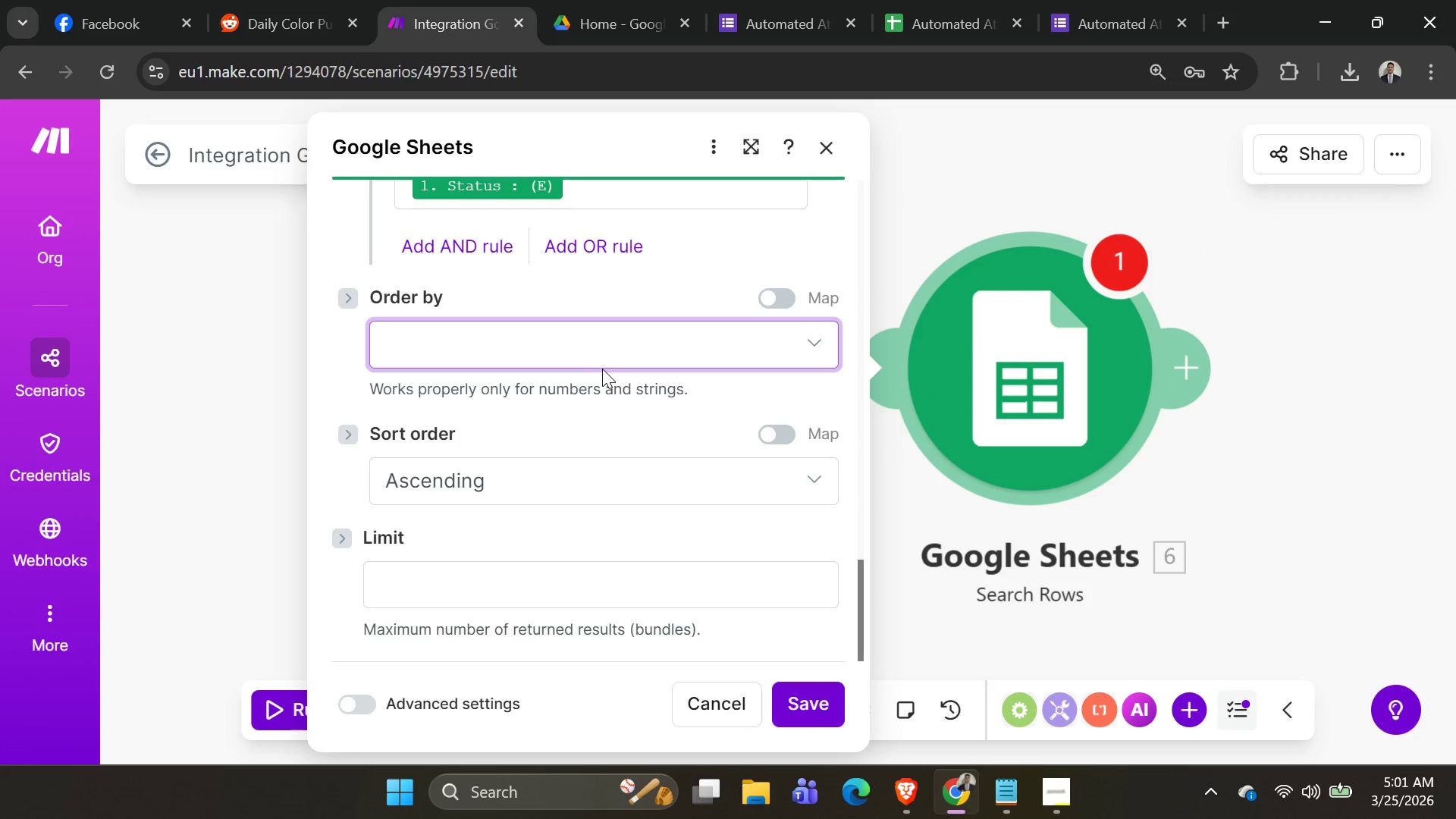 
left_click([610, 362])
 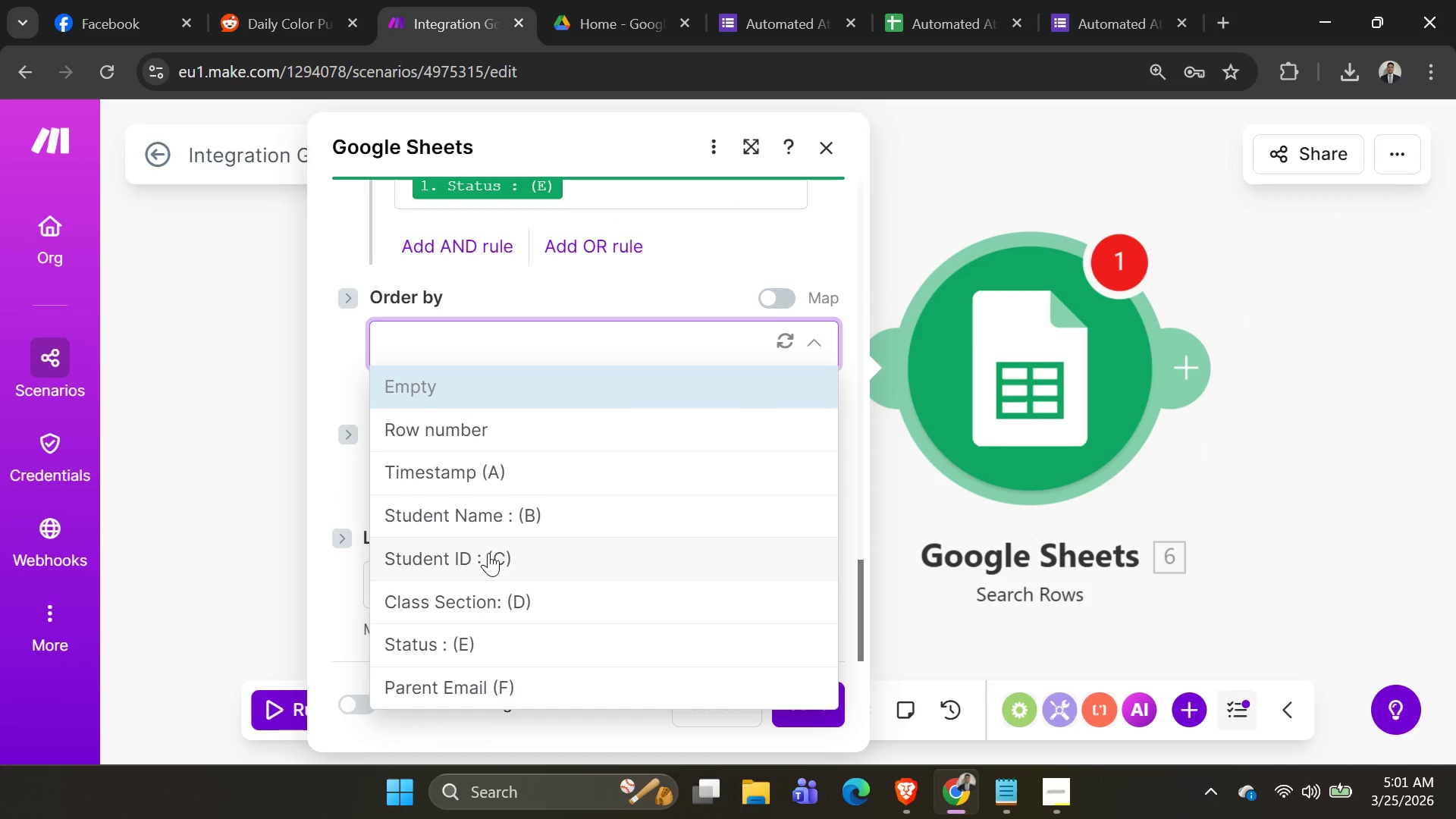 
left_click([488, 553])
 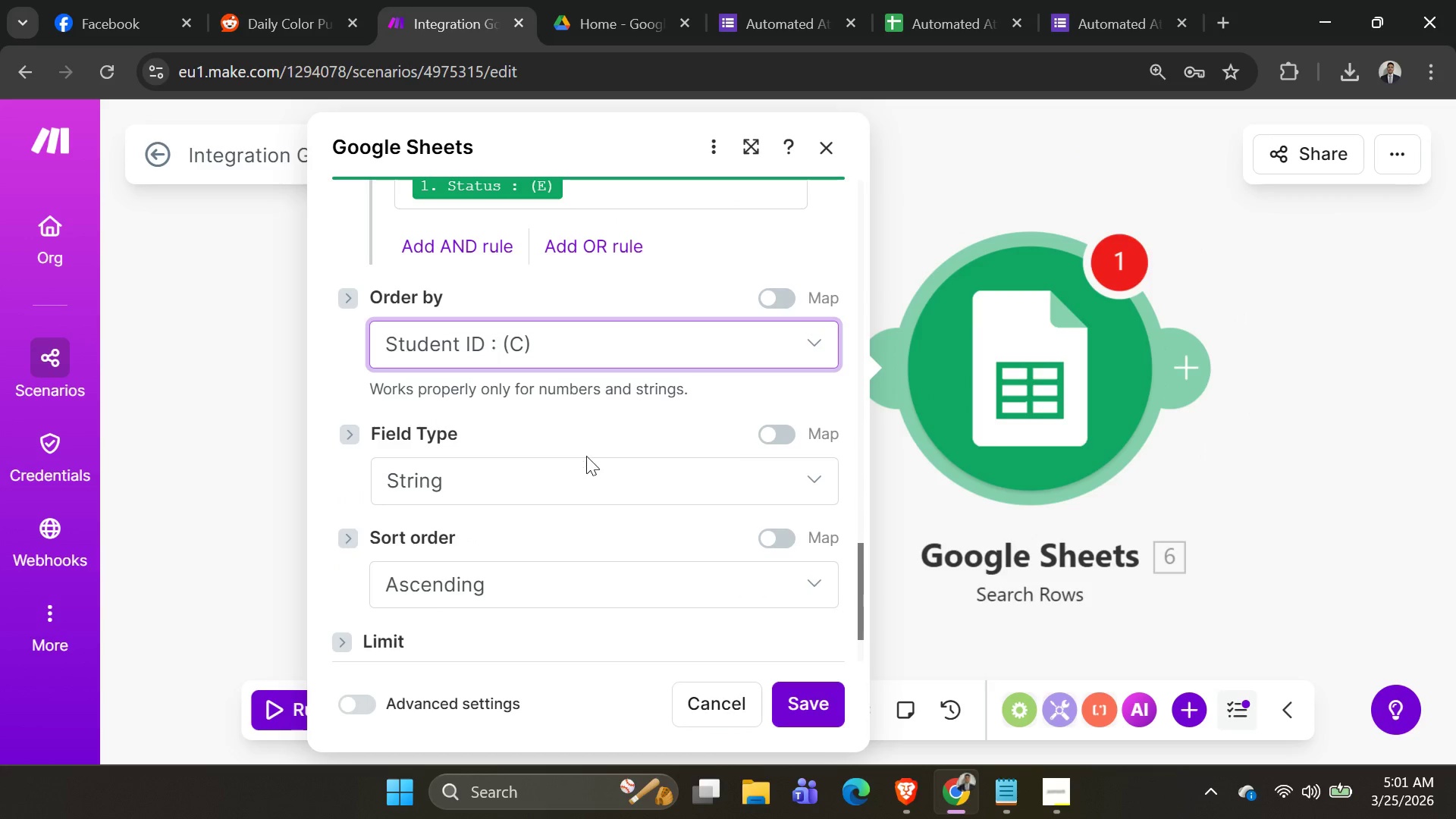 
scroll: coordinate [590, 453], scroll_direction: down, amount: 3.0
 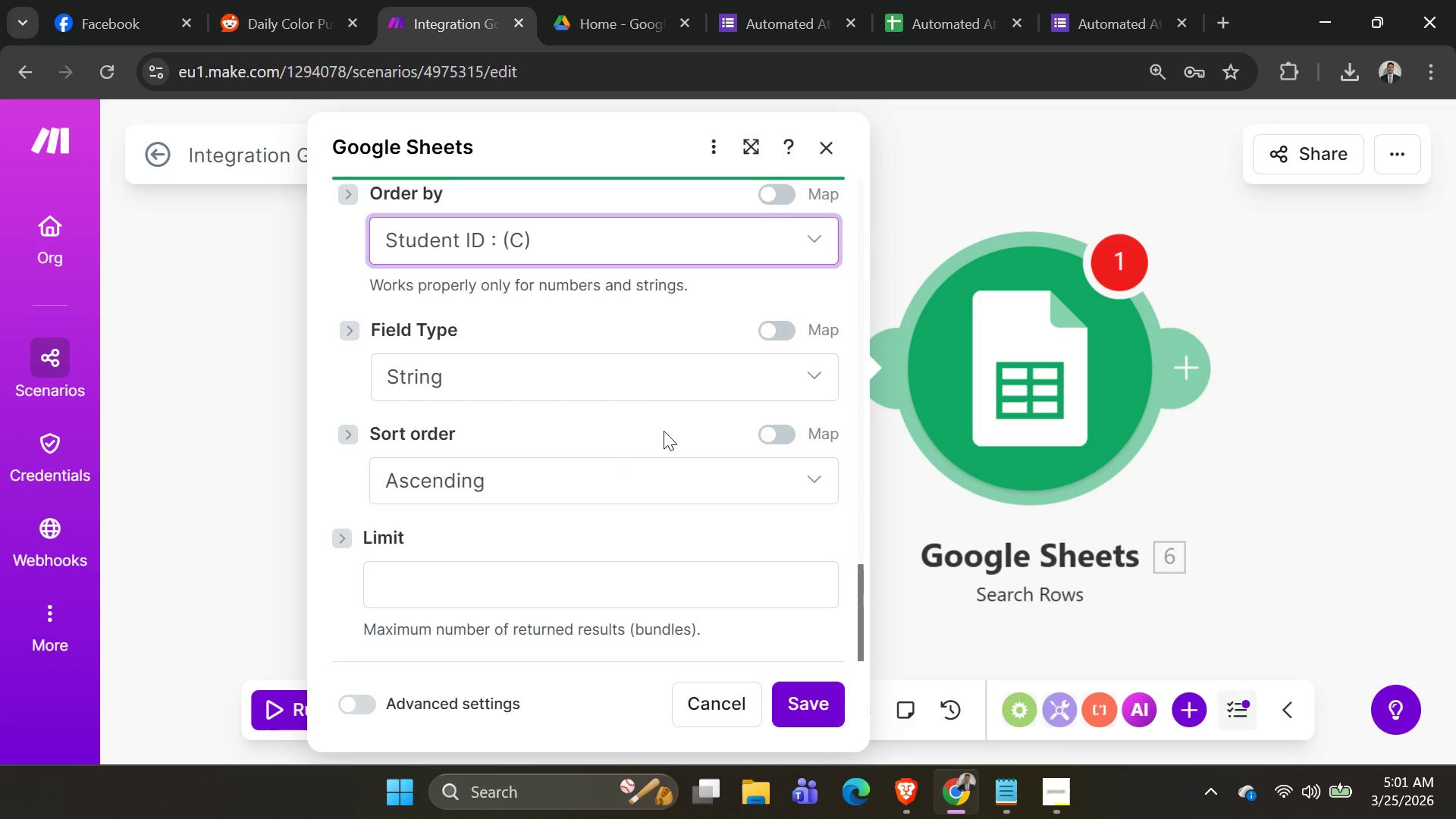 
scroll: coordinate [689, 418], scroll_direction: up, amount: 1.0
 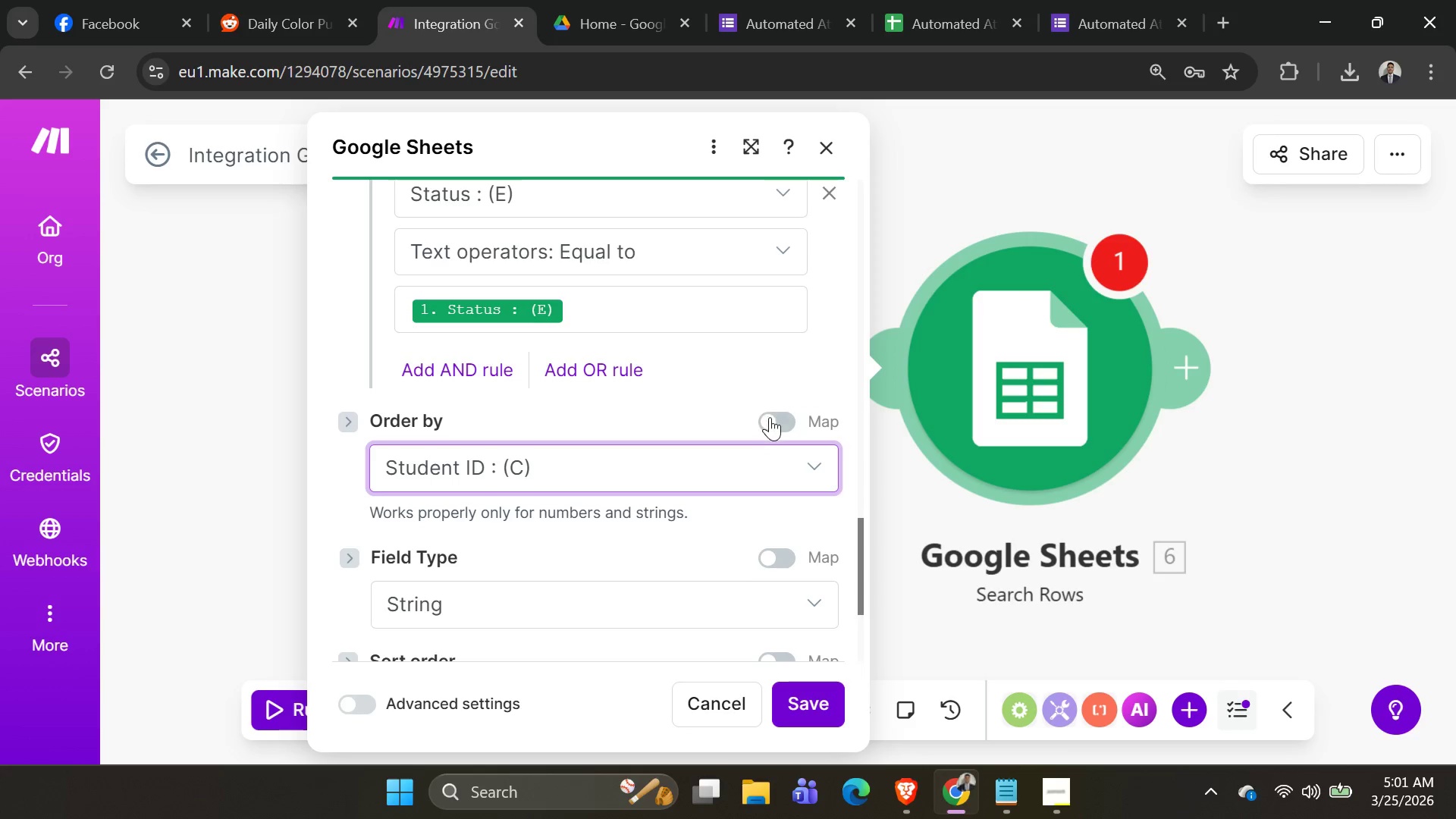 
left_click([774, 419])
 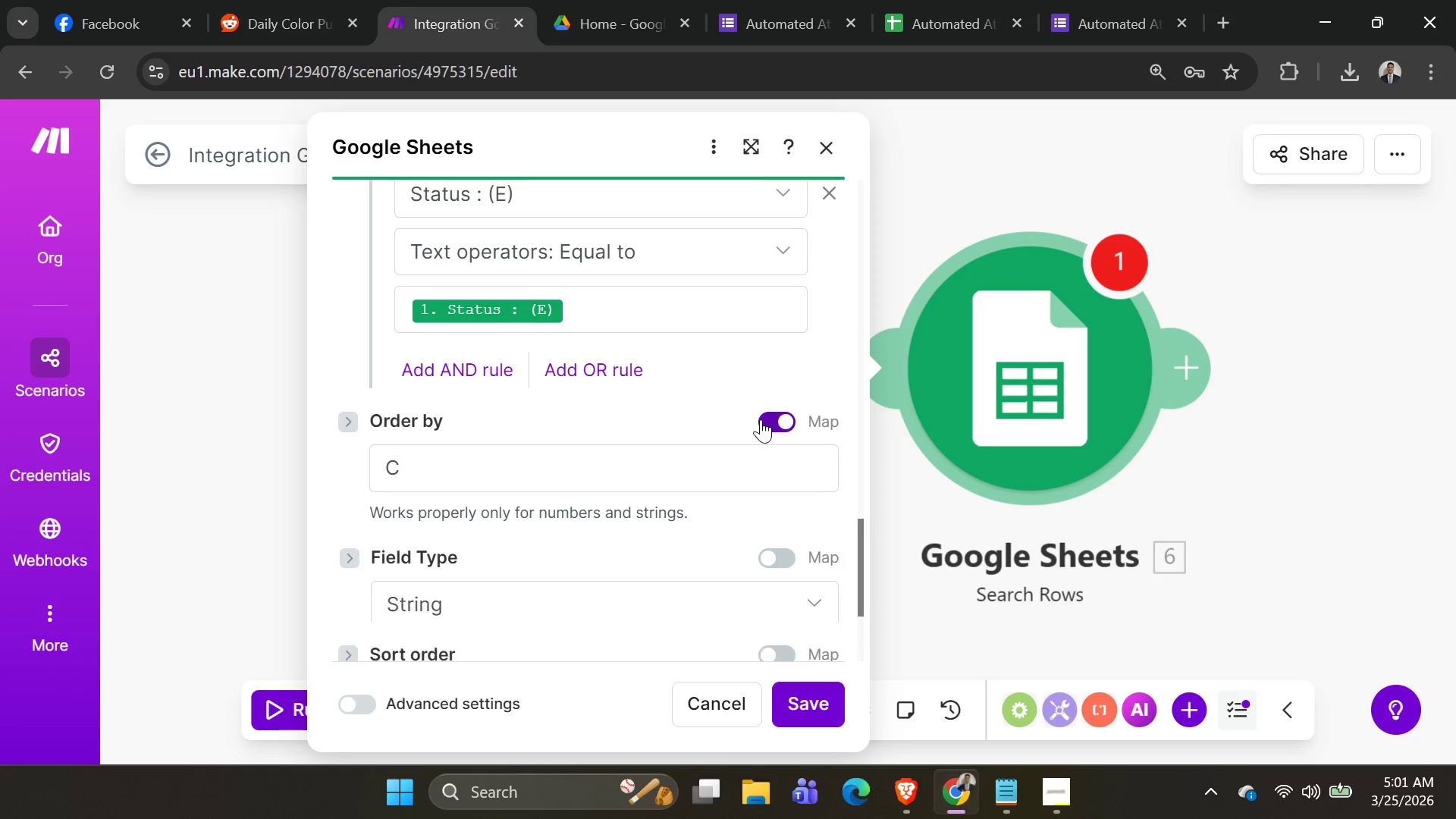 
scroll: coordinate [756, 419], scroll_direction: down, amount: 4.0
 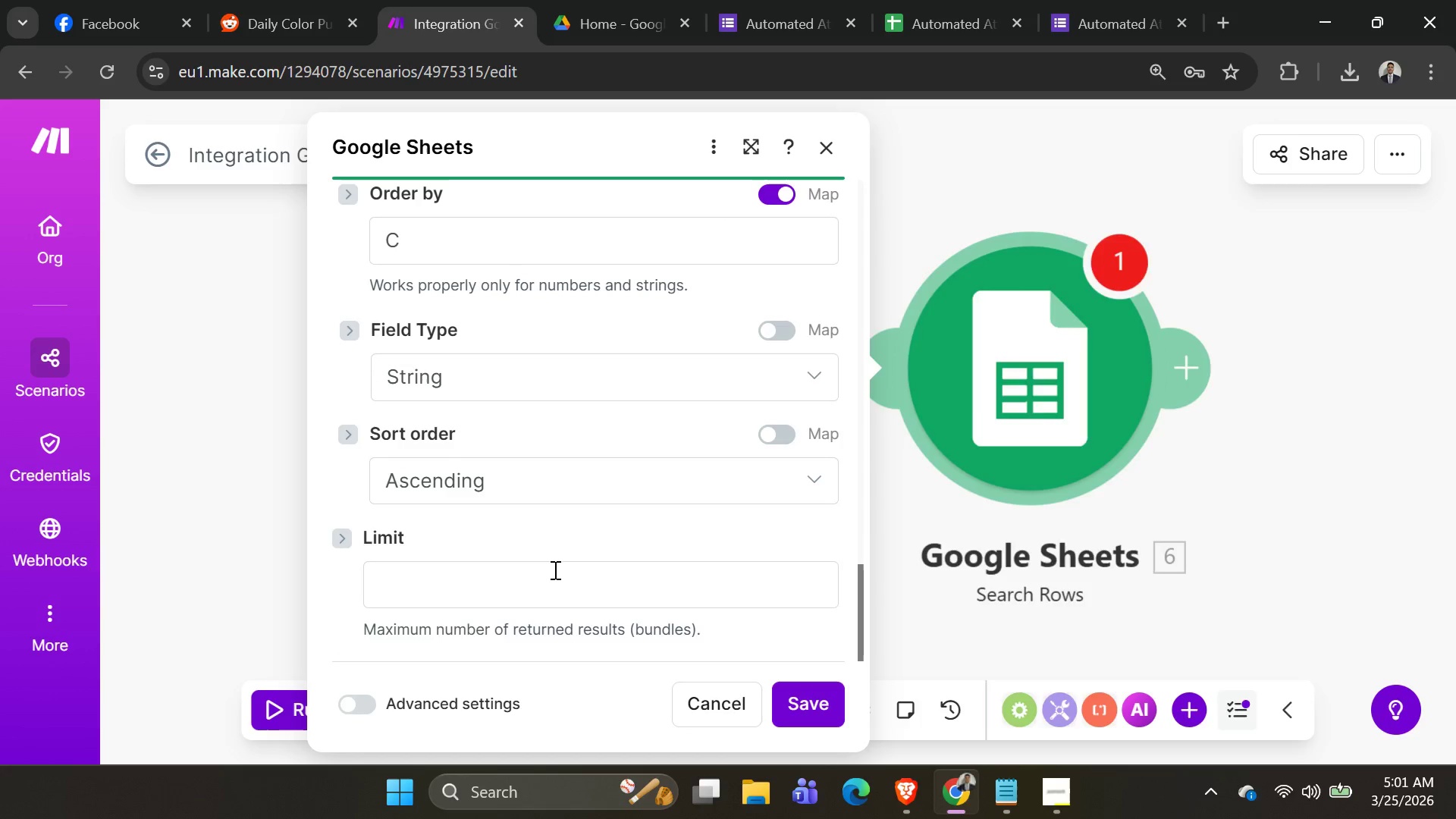 
left_click([554, 570])
 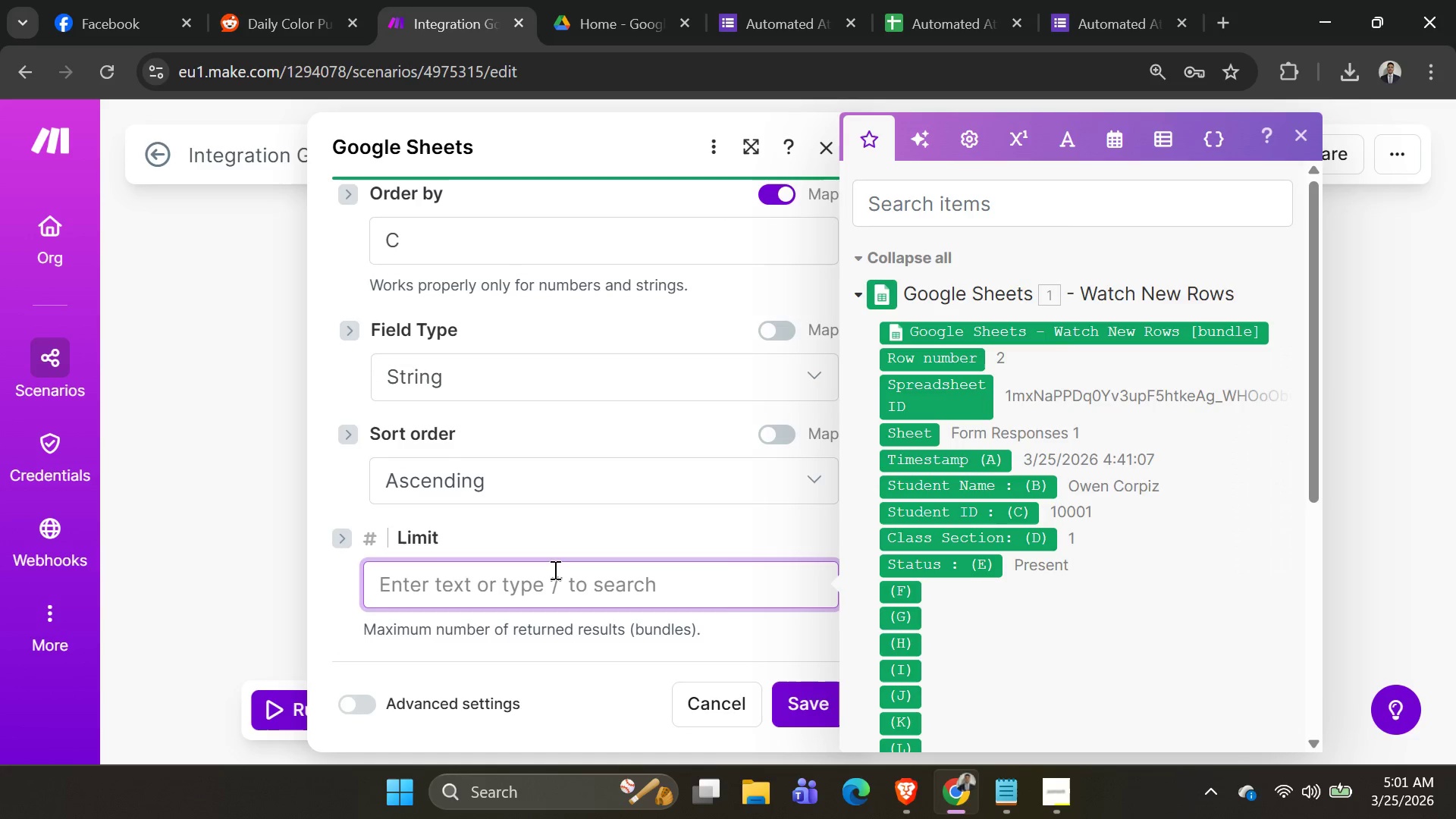 
key(1)
 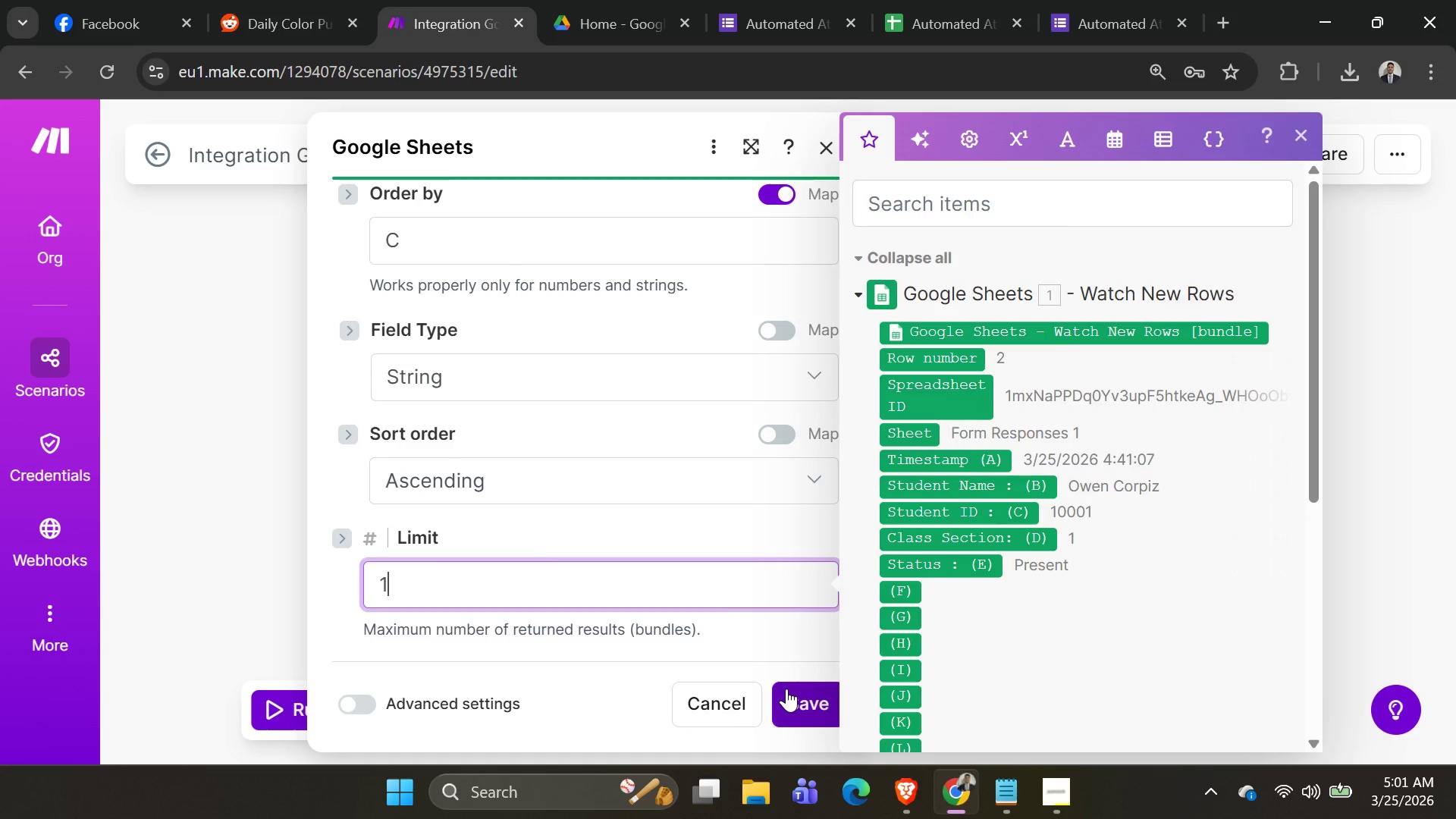 
left_click([786, 689])
 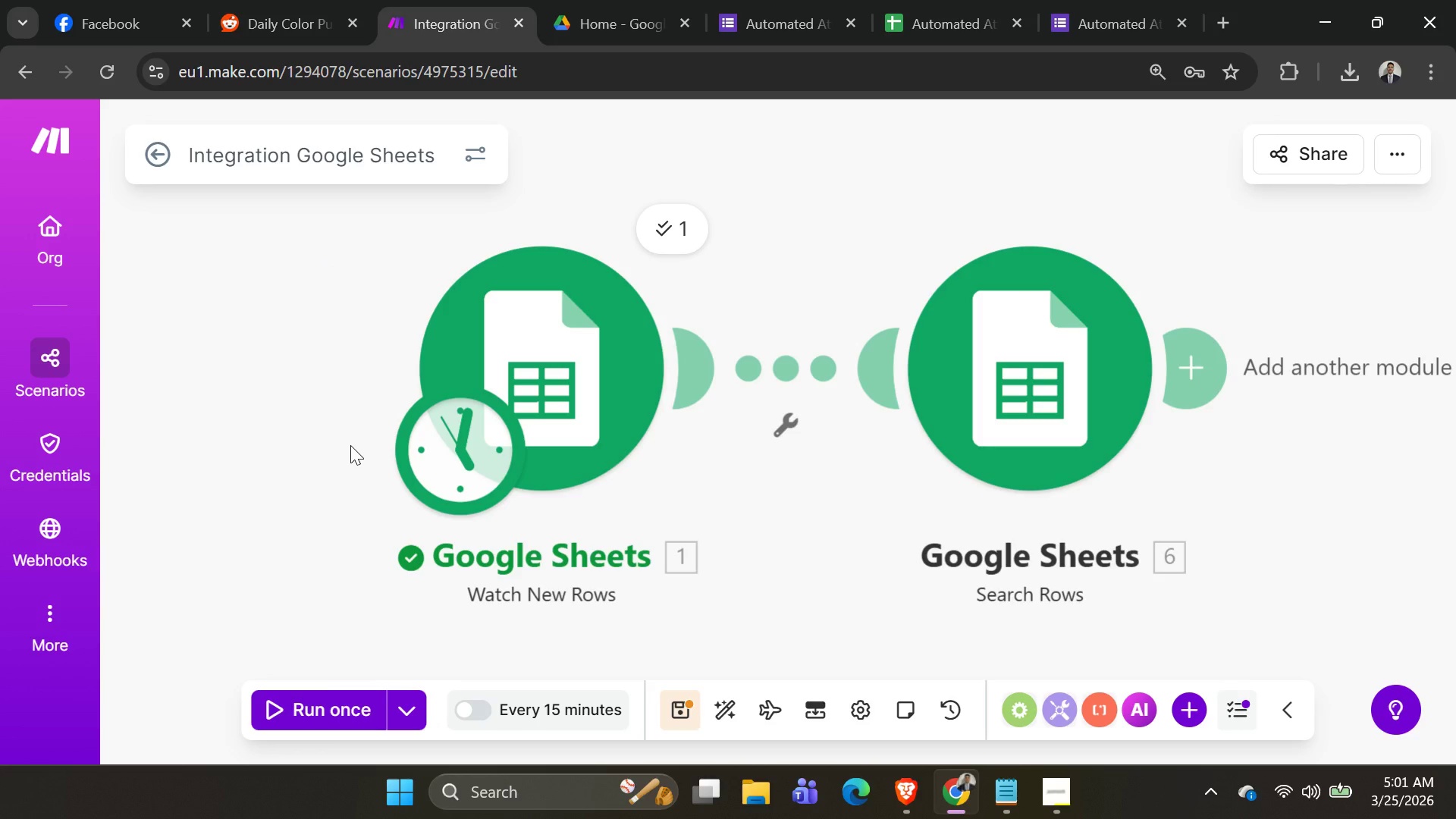 
wait(7.5)
 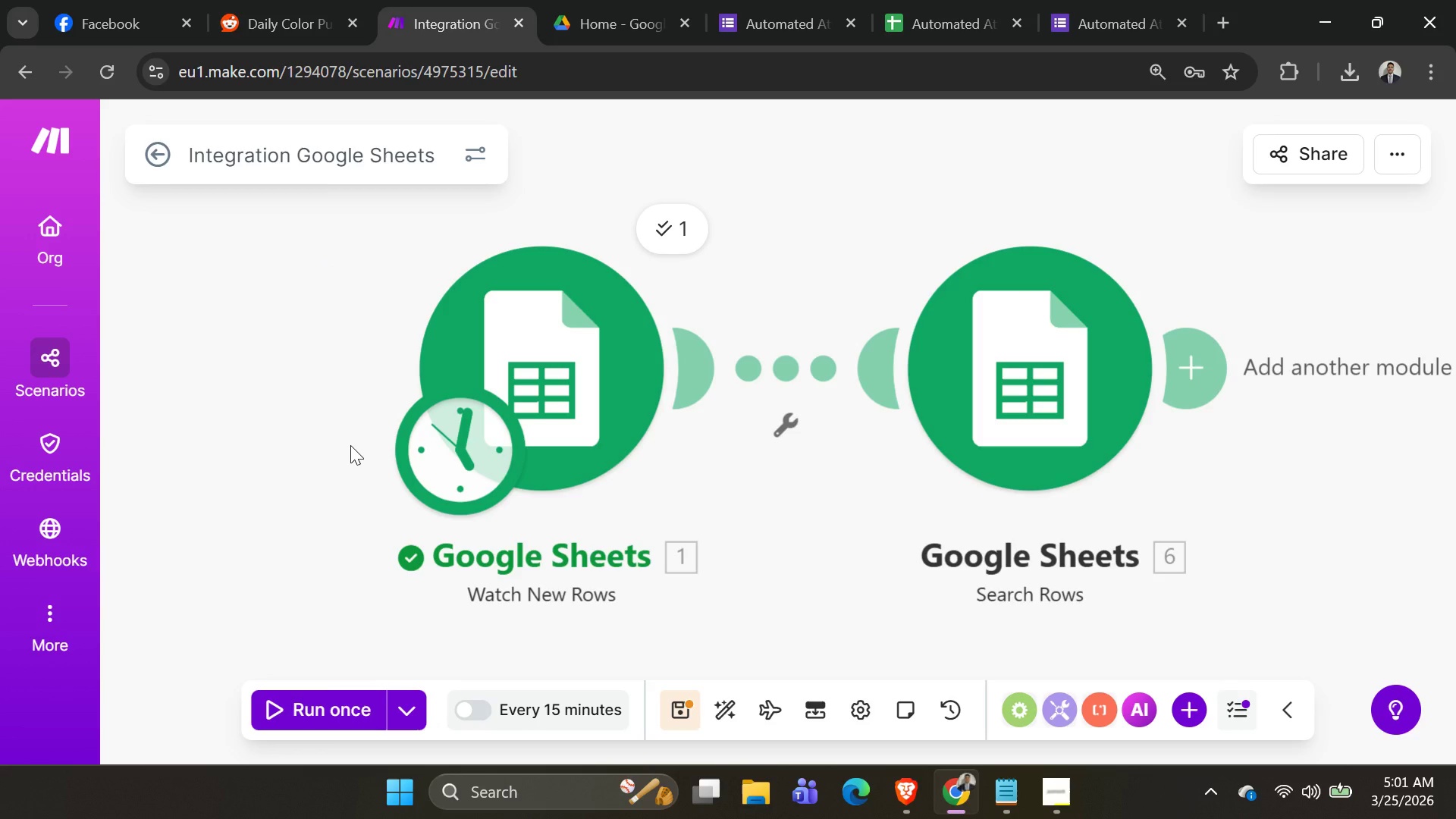 
scroll: coordinate [407, 402], scroll_direction: down, amount: 2.0
 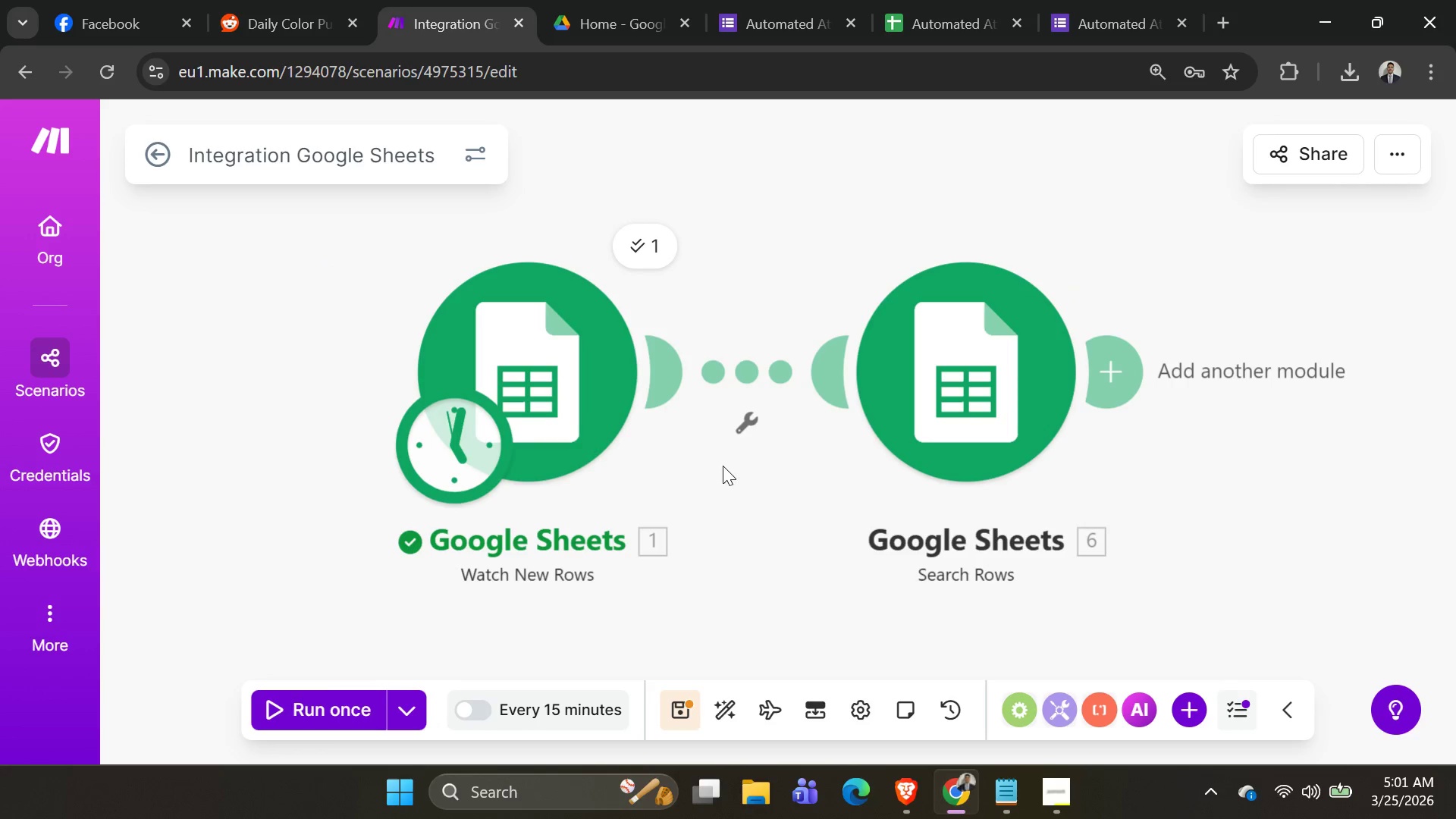 
scroll: coordinate [723, 466], scroll_direction: none, amount: 0.0
 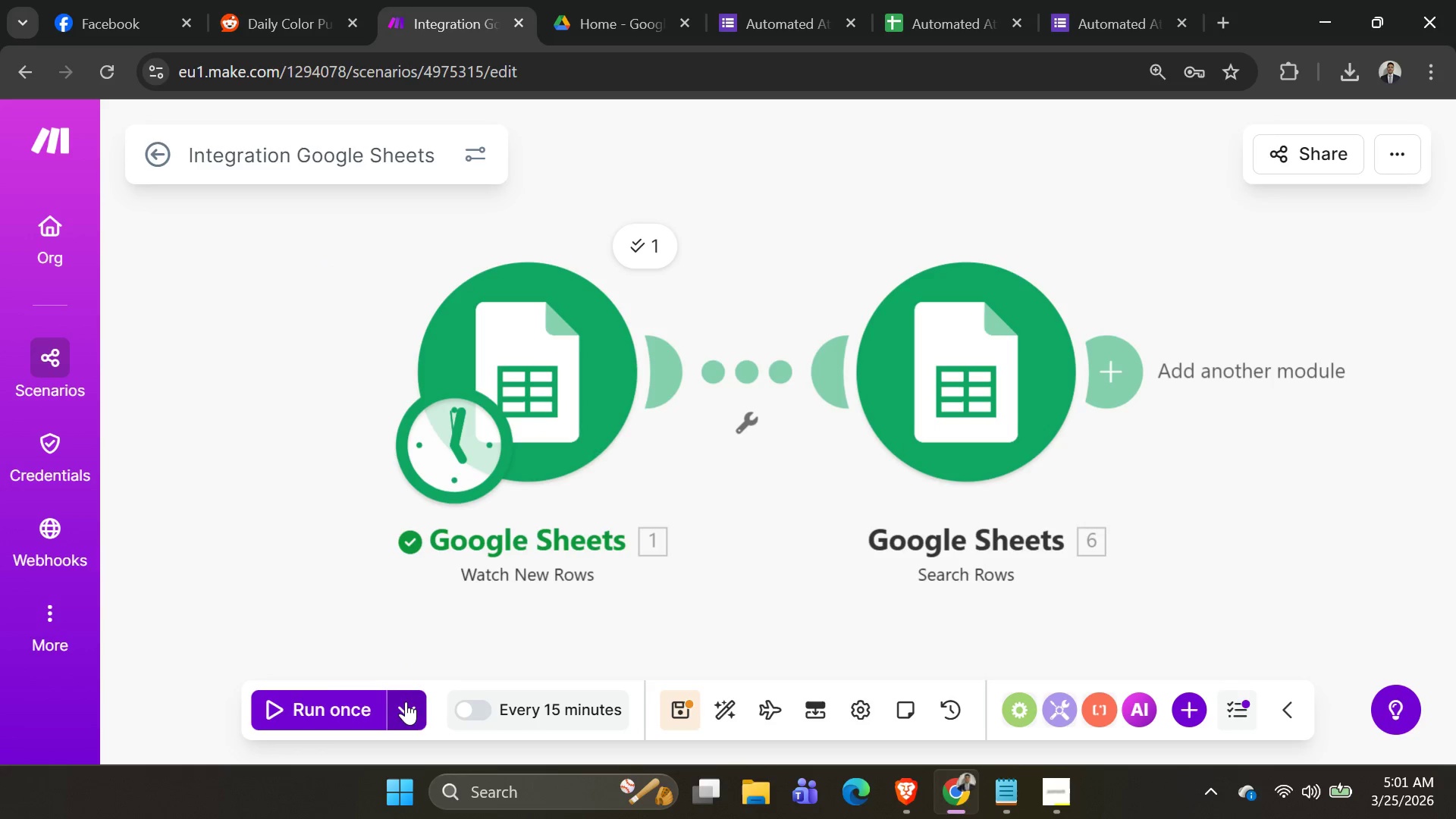 
left_click([406, 702])
 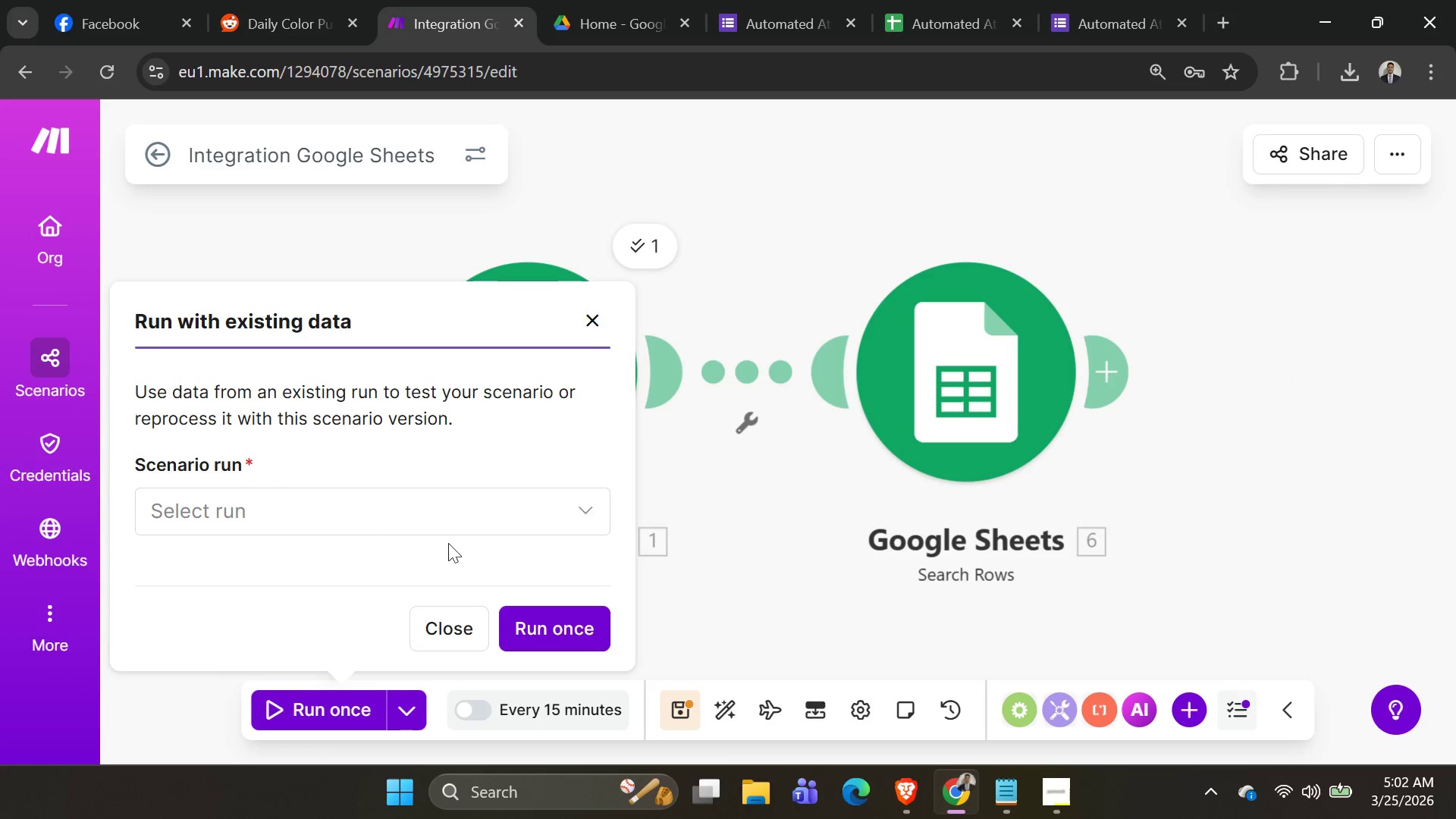 
left_click([455, 510])
 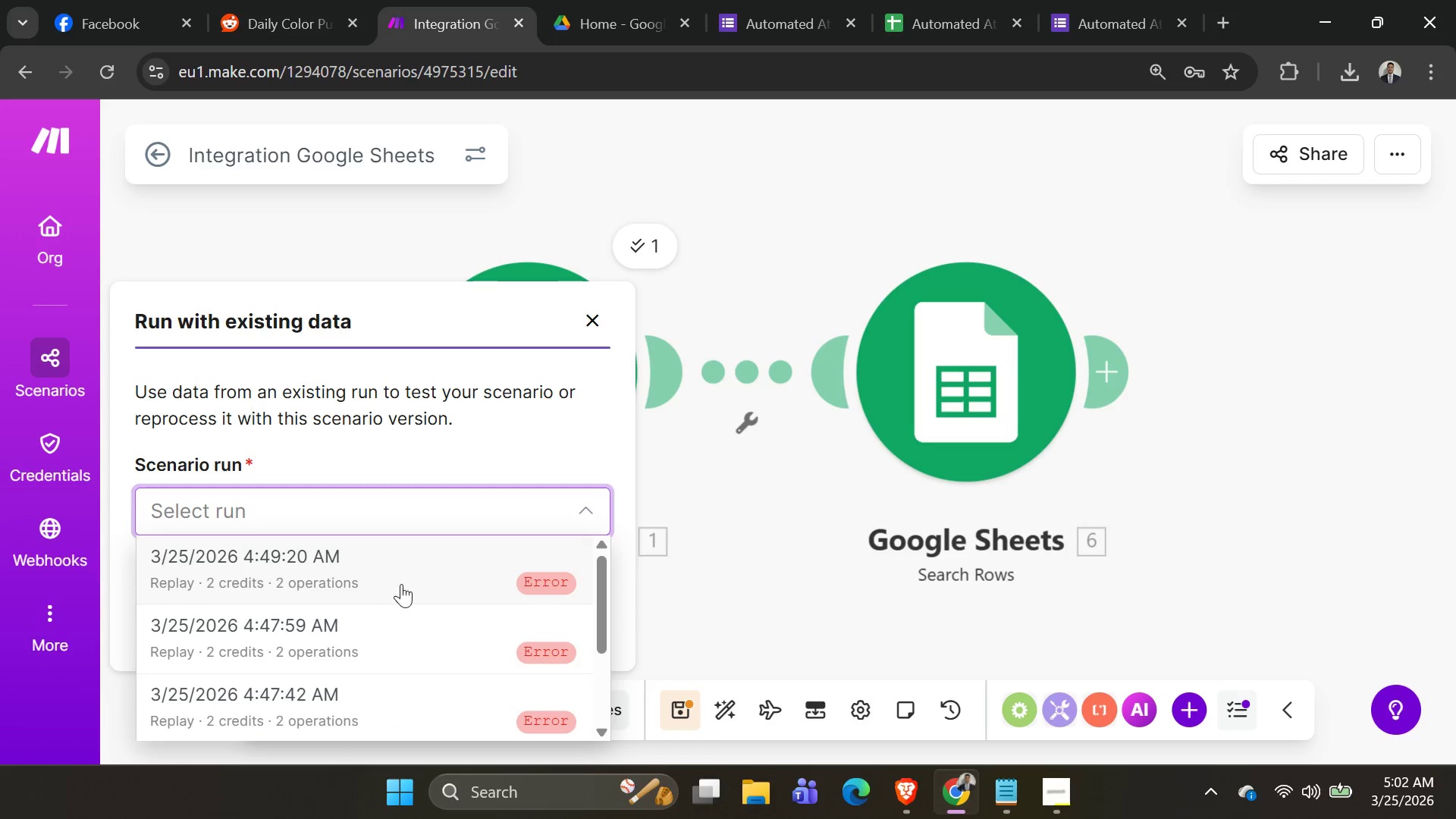 
left_click([402, 582])
 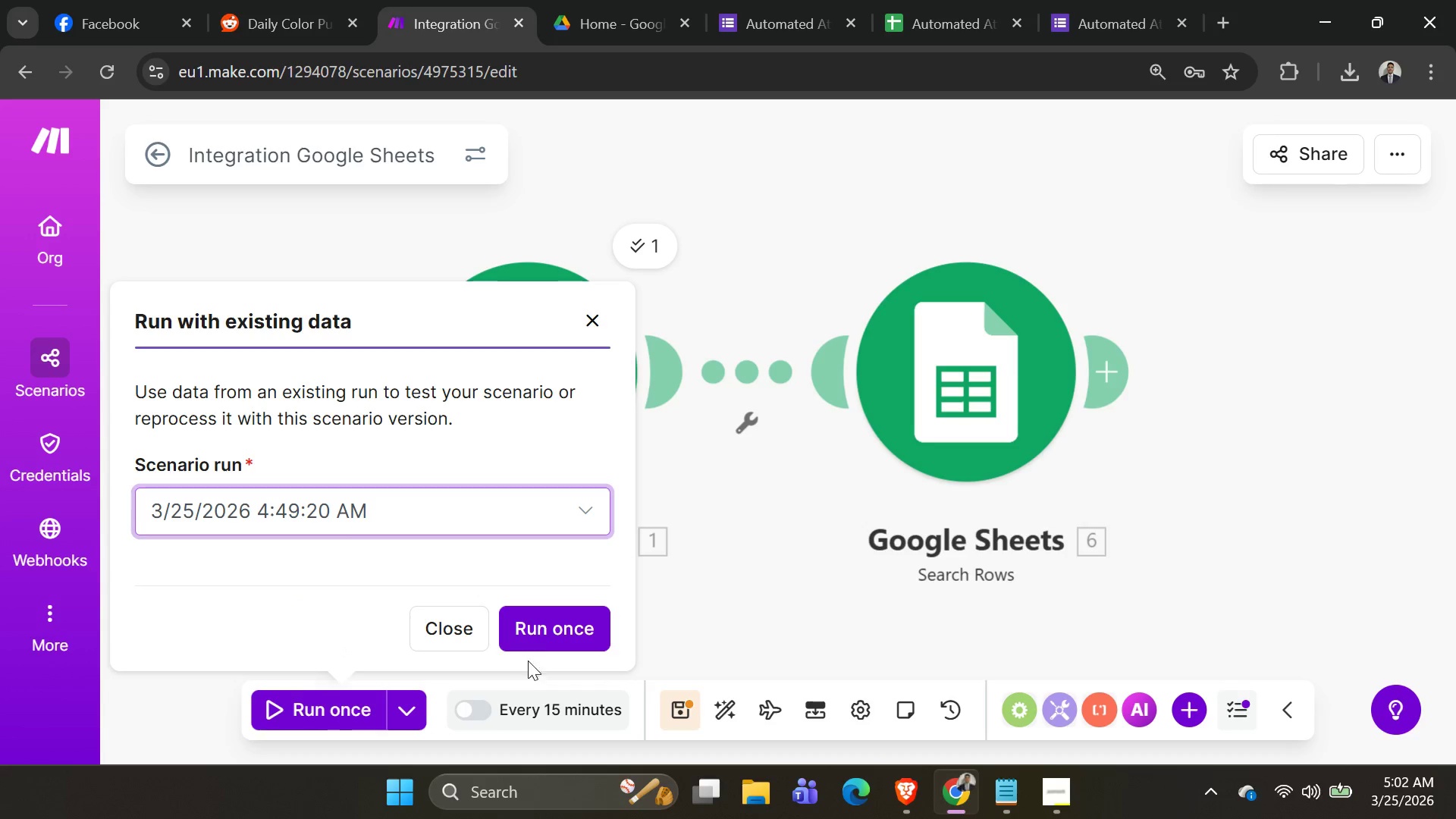 
left_click([538, 639])
 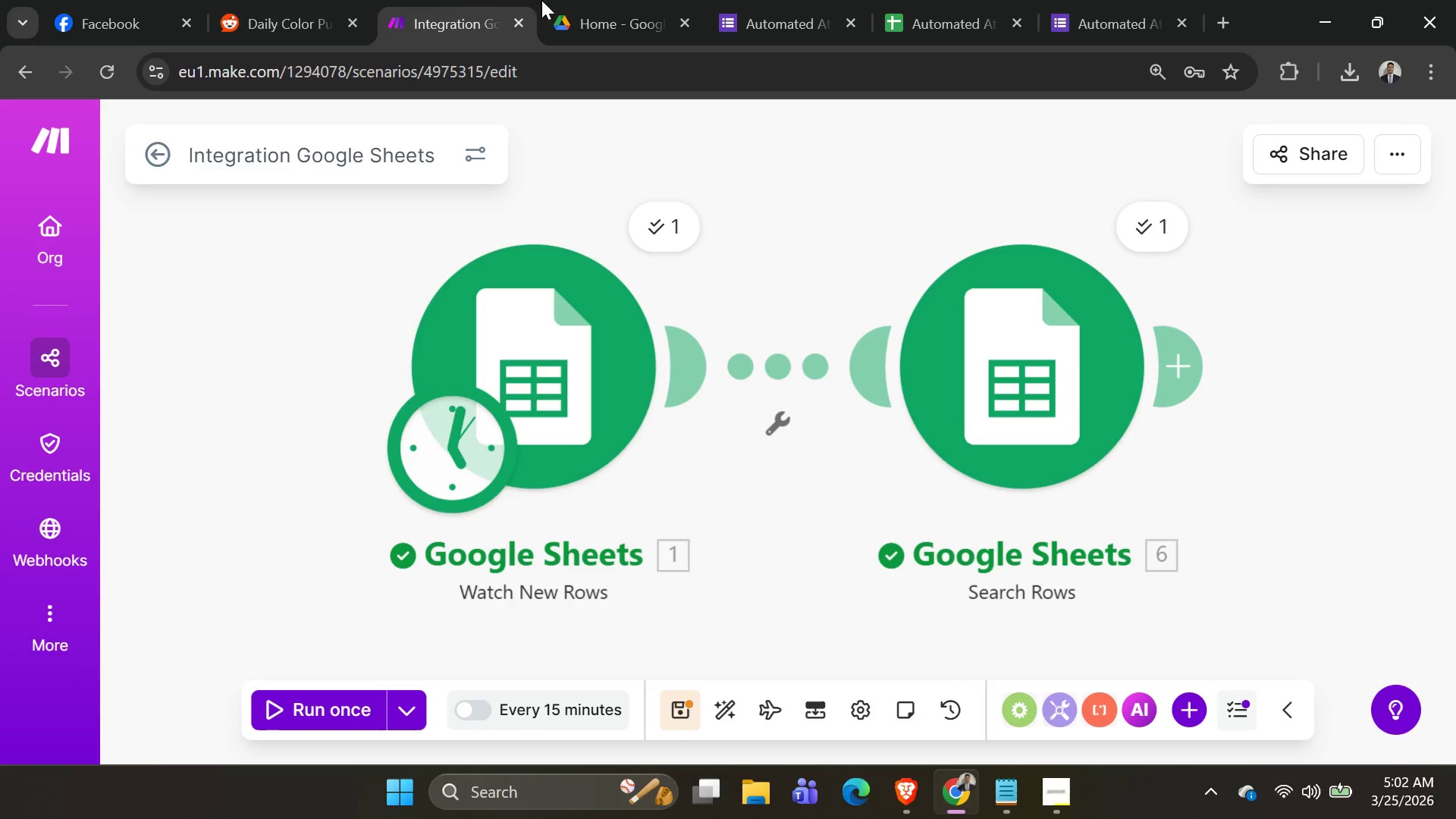 
wait(5.27)
 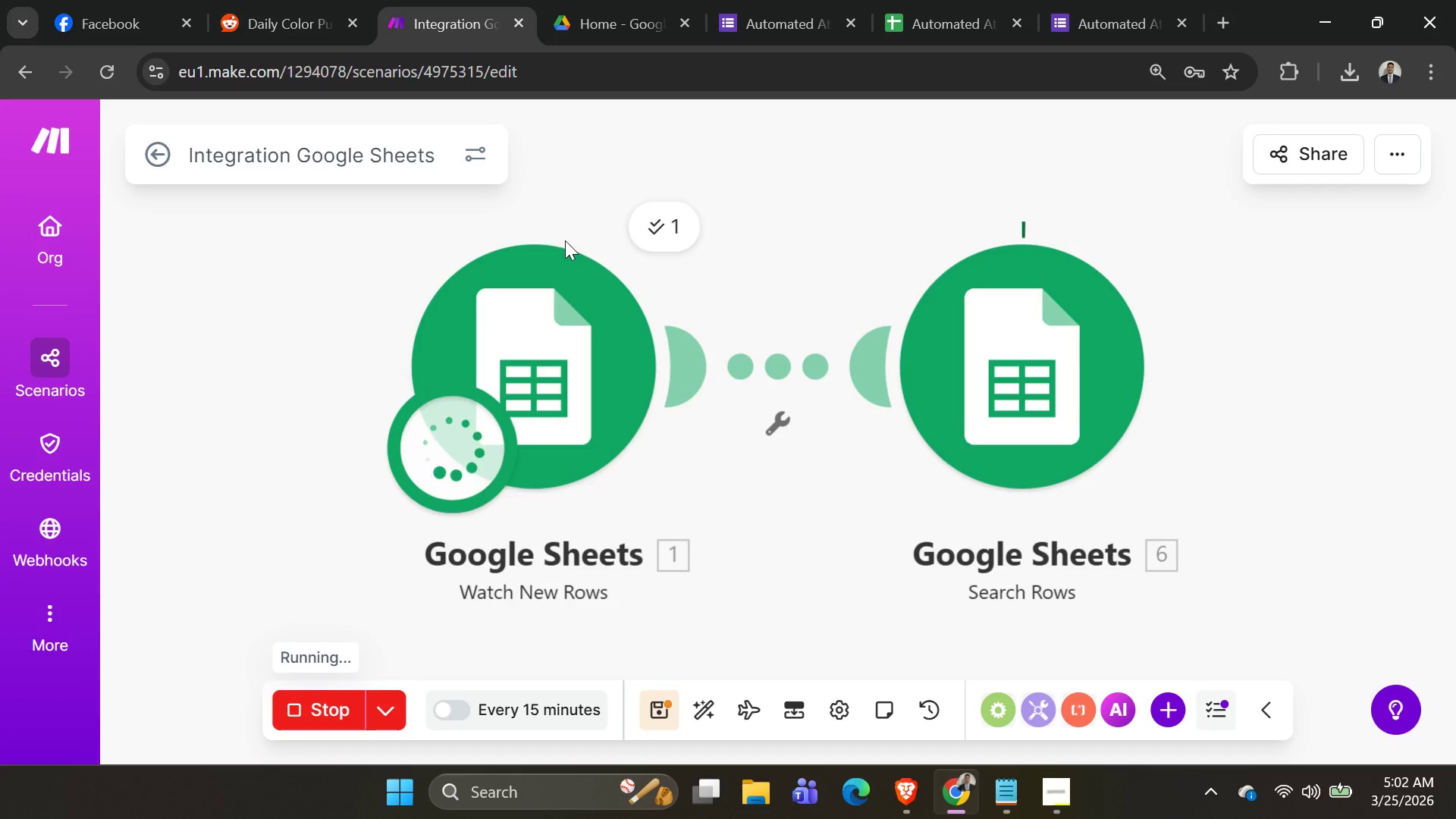 
left_click([946, 23])
 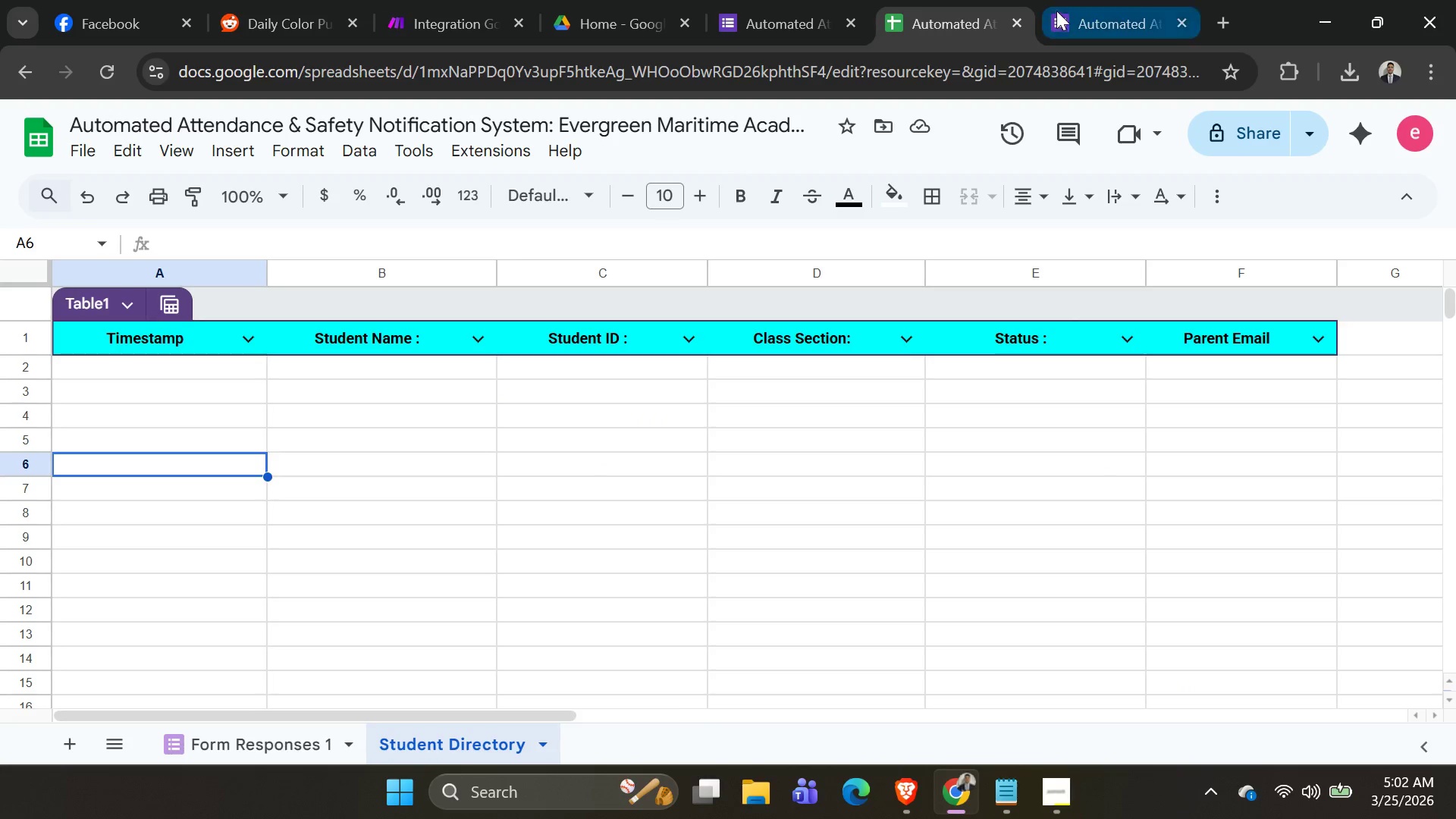 
left_click([1068, 7])
 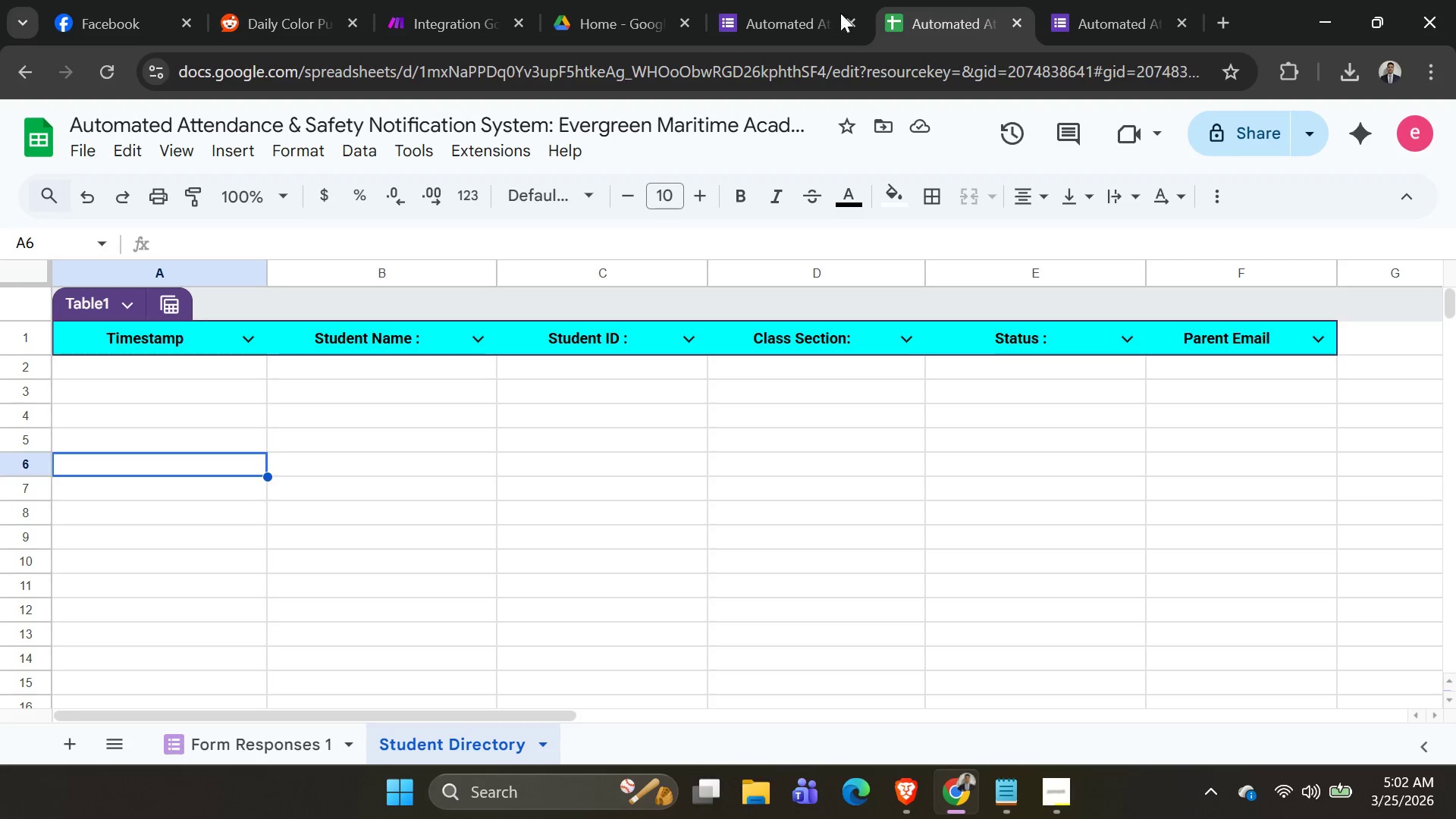 
double_click([761, 13])
 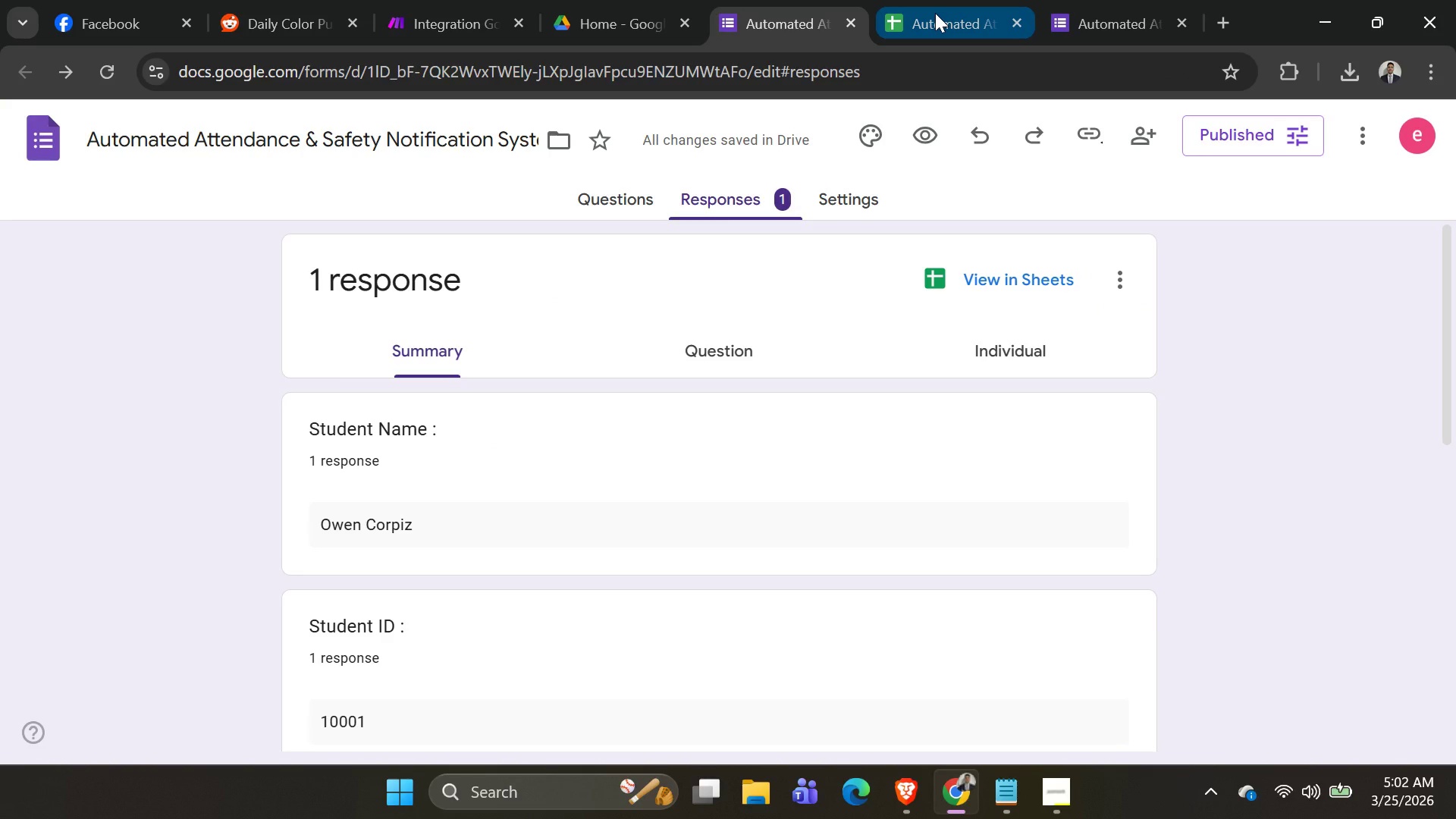 
left_click([935, 13])
 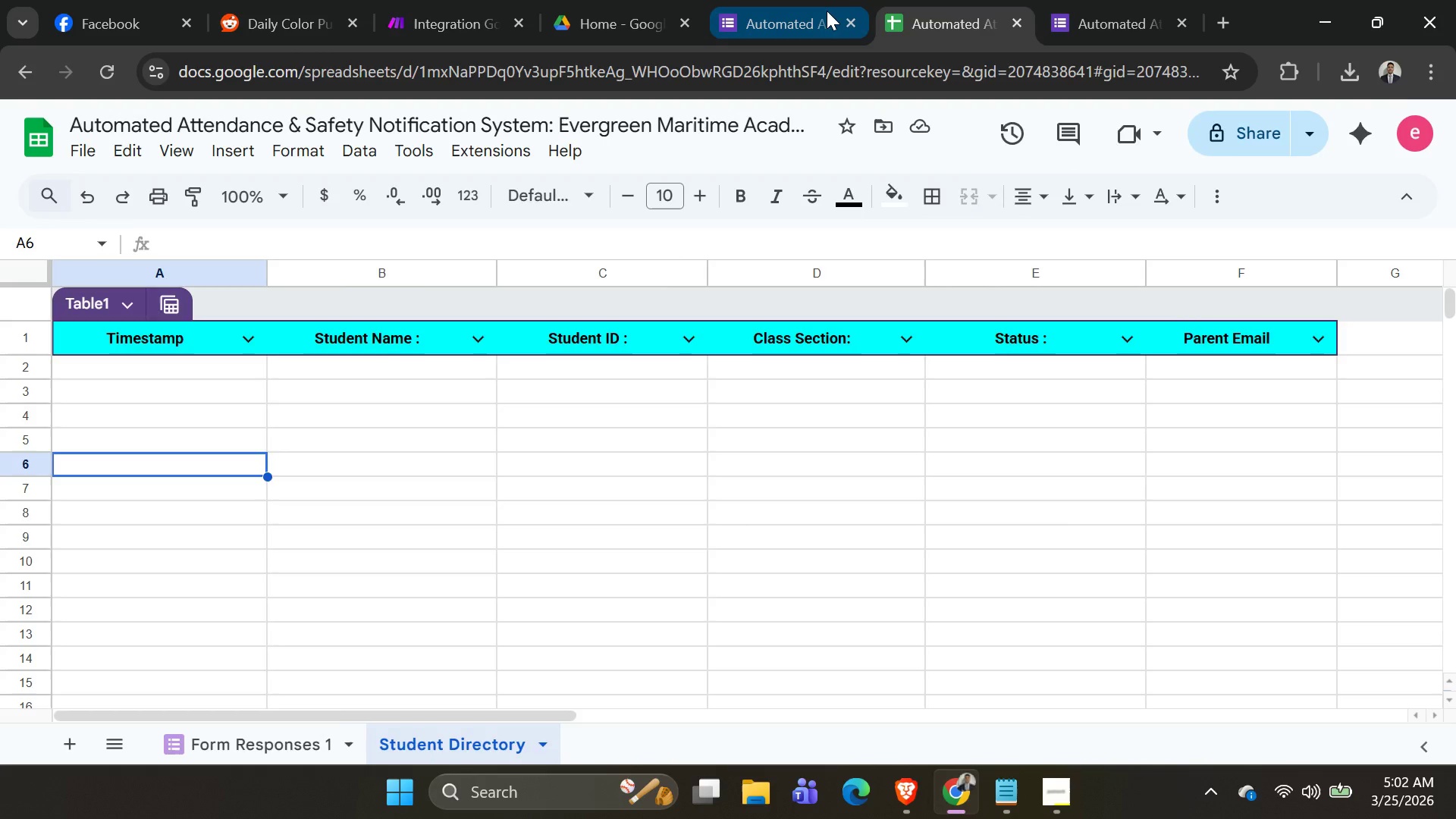 
left_click([827, 11])
 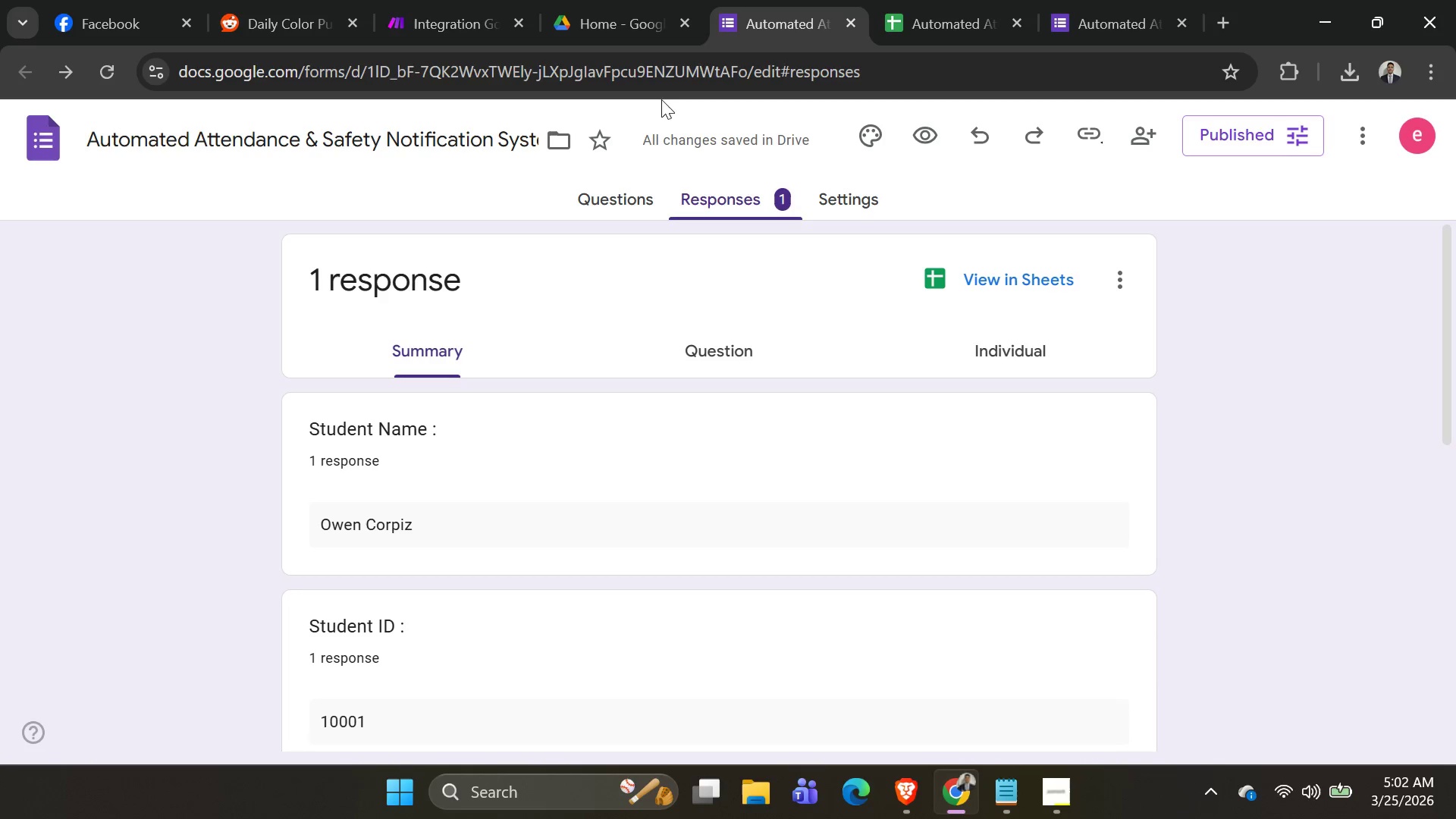 
scroll: coordinate [930, 350], scroll_direction: down, amount: 6.0
 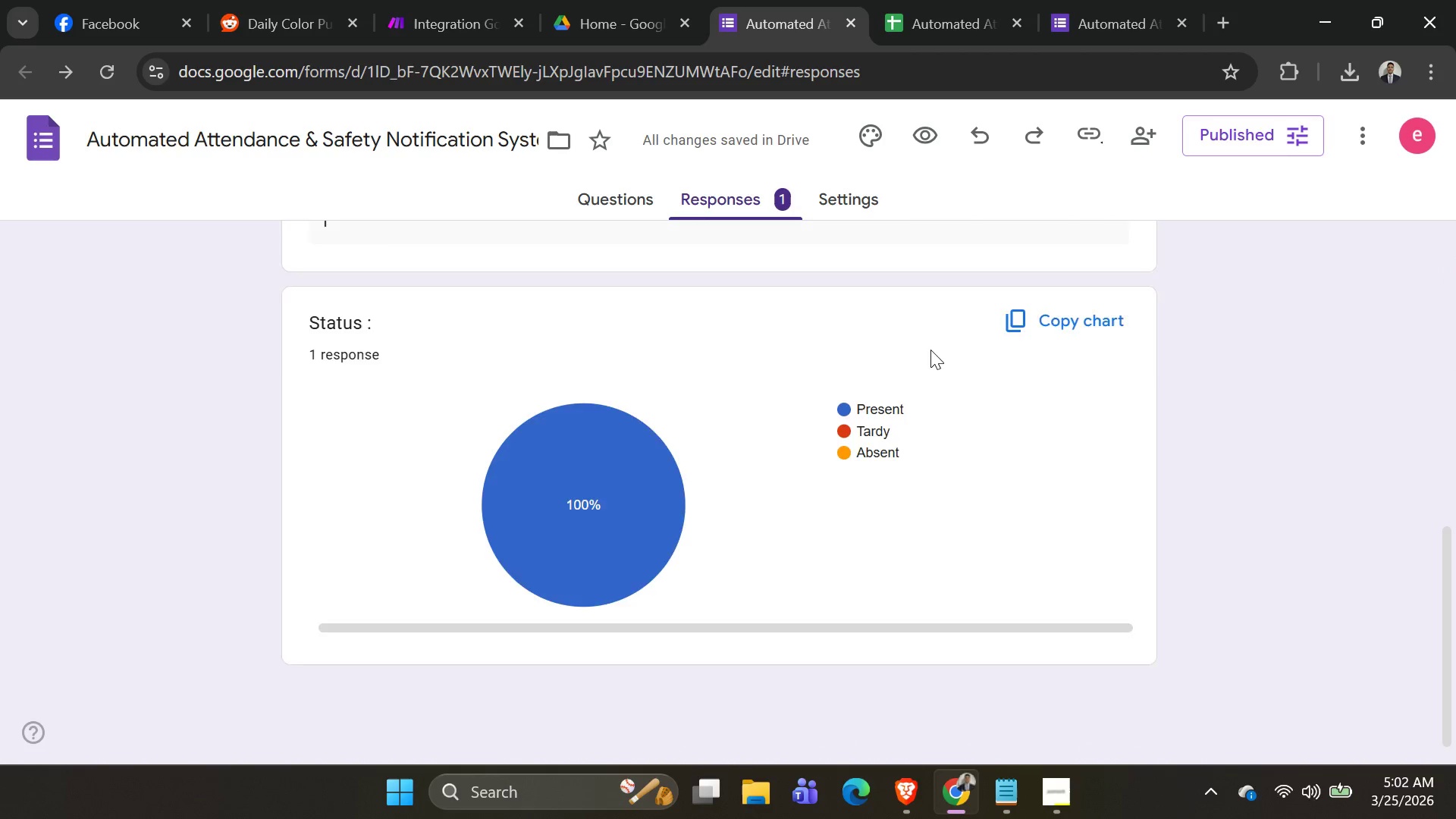 
scroll: coordinate [953, 327], scroll_direction: up, amount: 8.0
 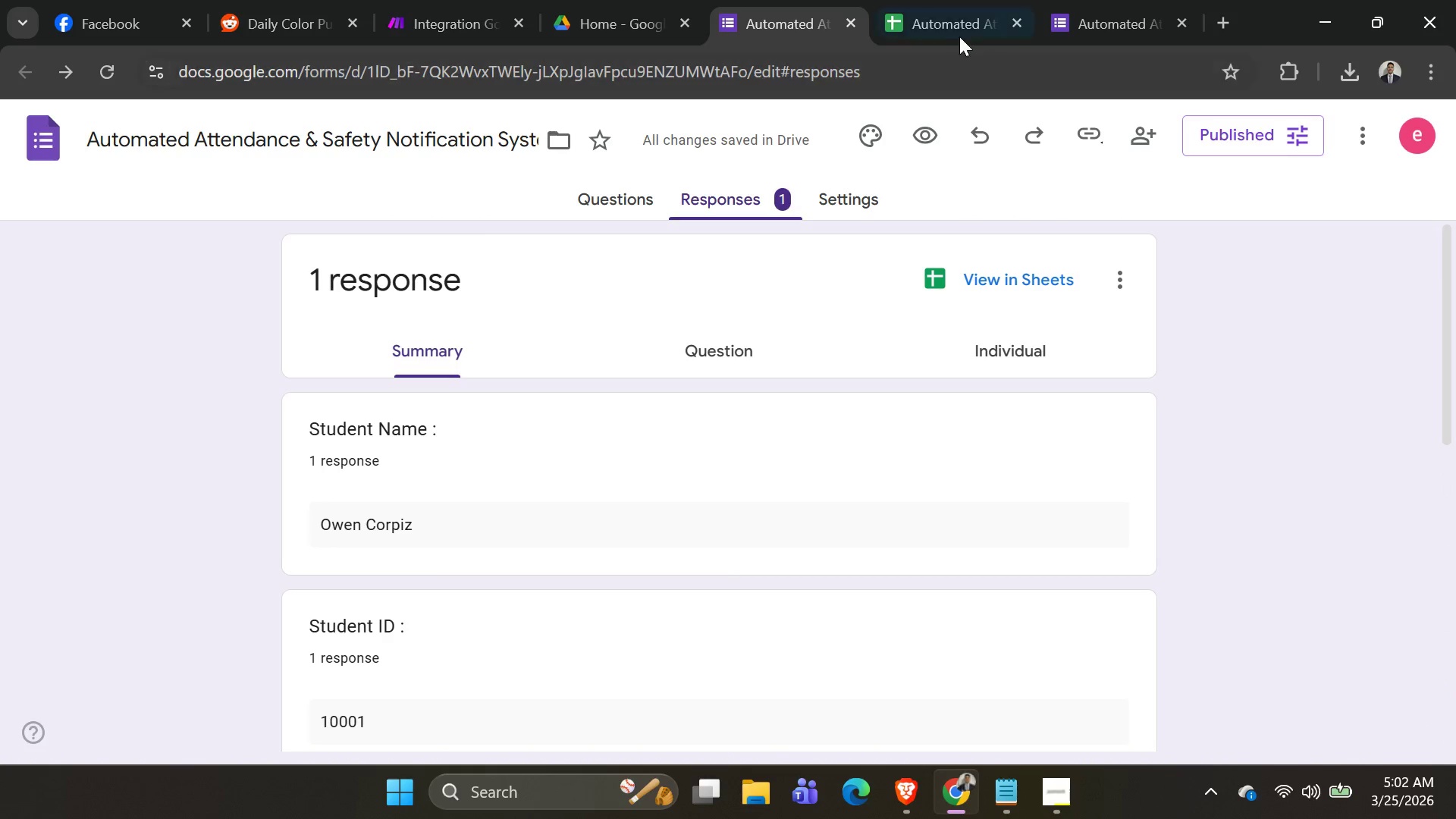 
left_click([921, 6])
 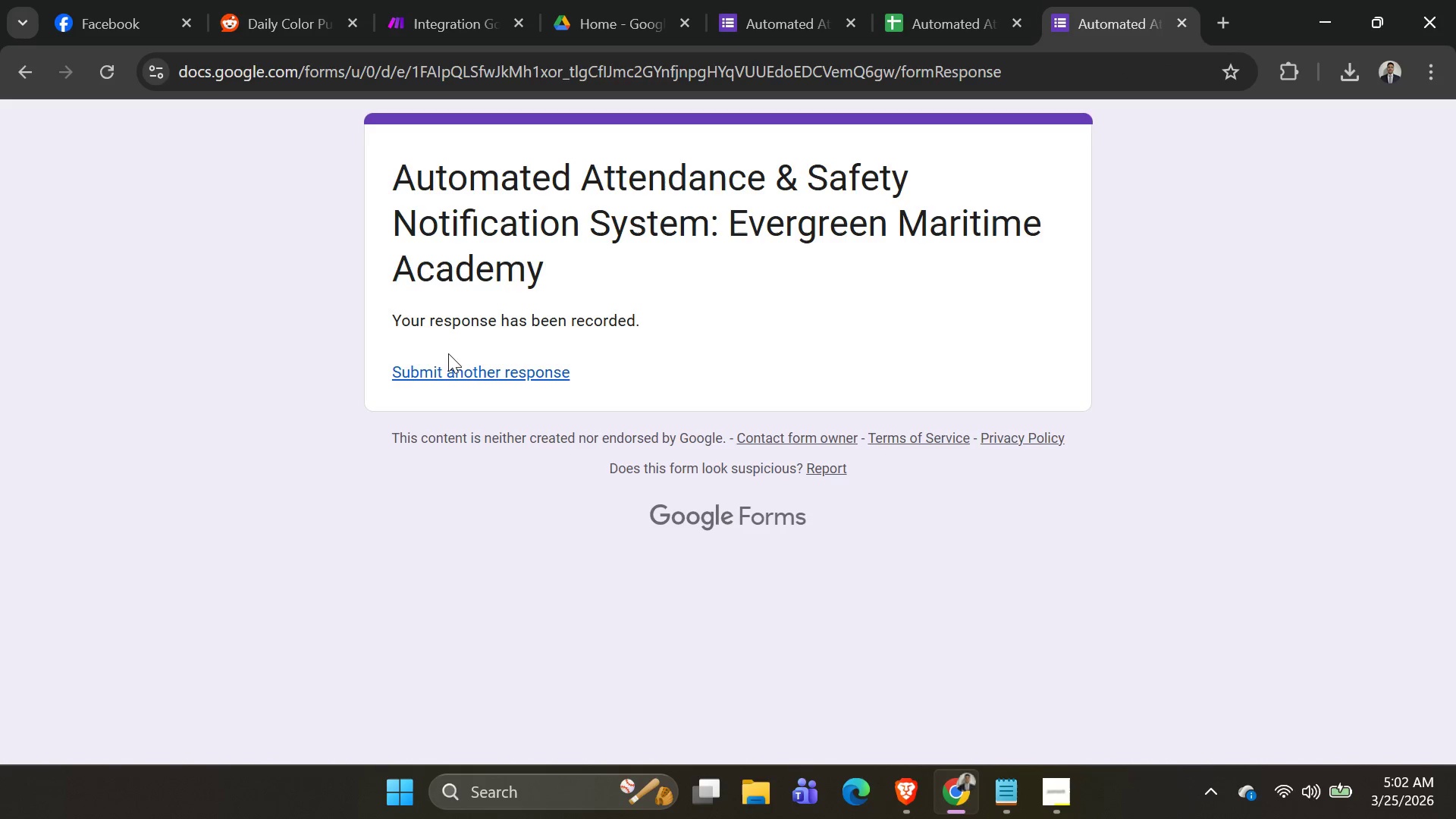 
left_click([463, 378])
 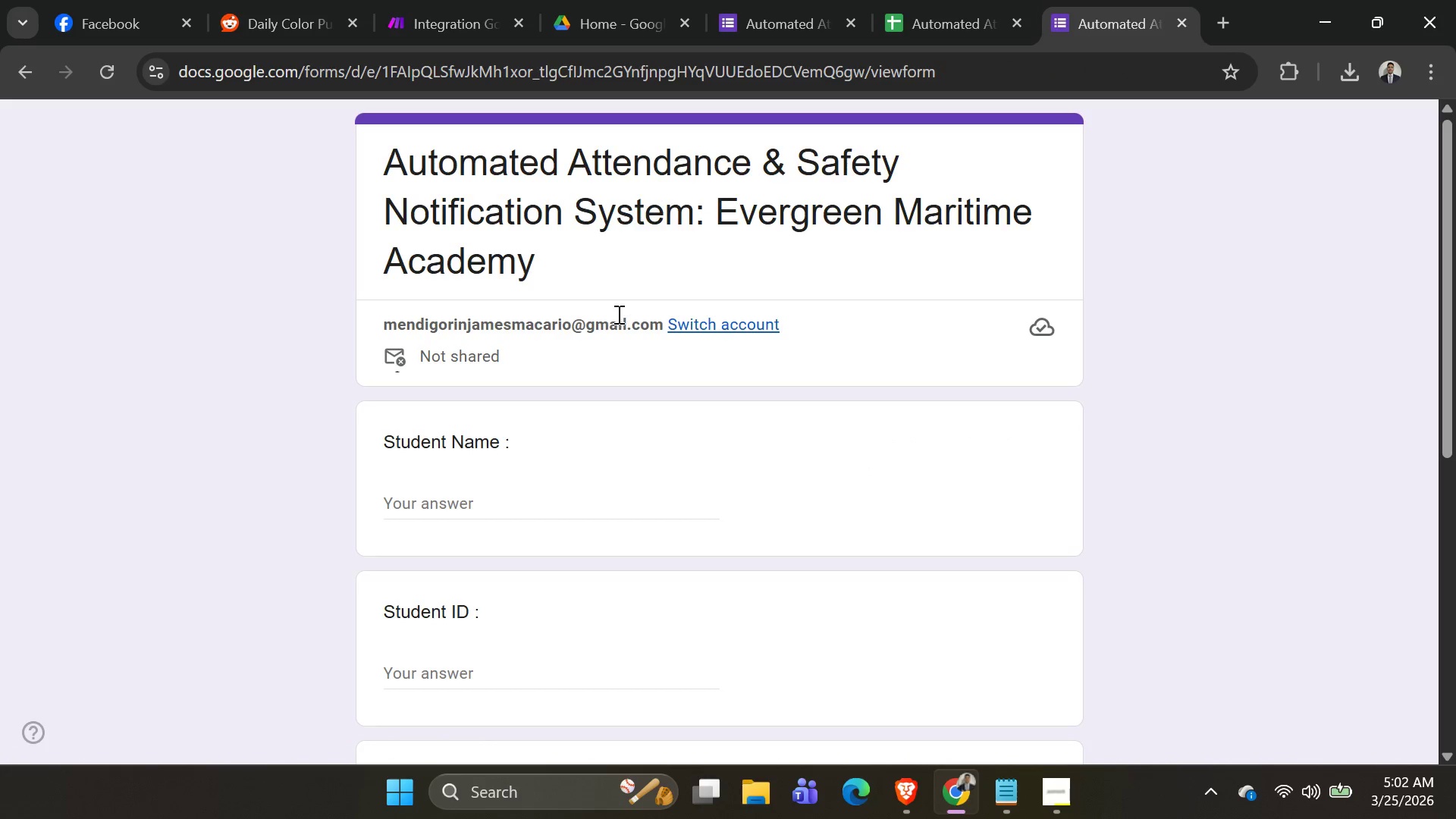 
scroll: coordinate [648, 338], scroll_direction: none, amount: 0.0
 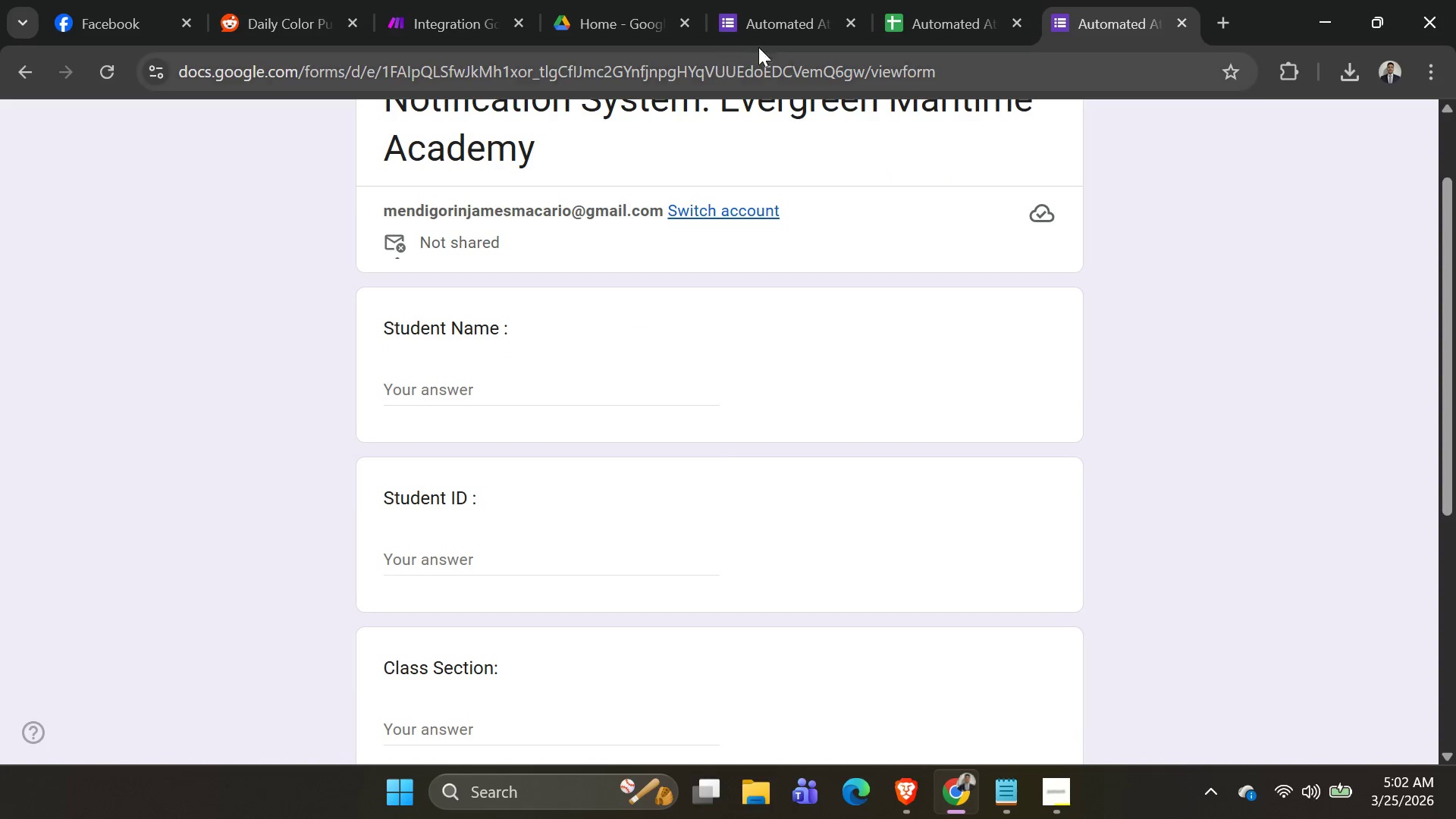 
left_click([766, 39])
 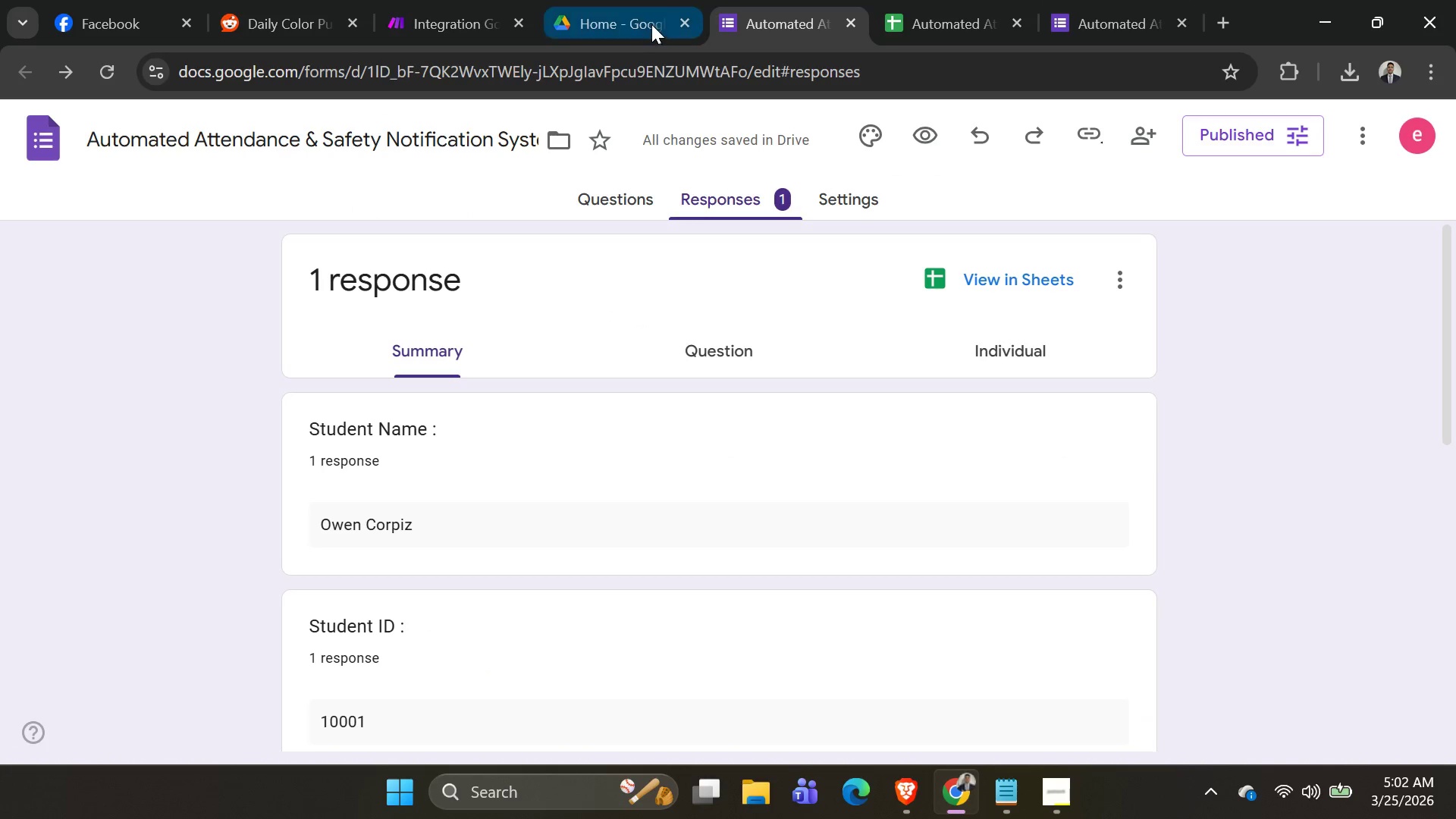 
left_click([651, 24])
 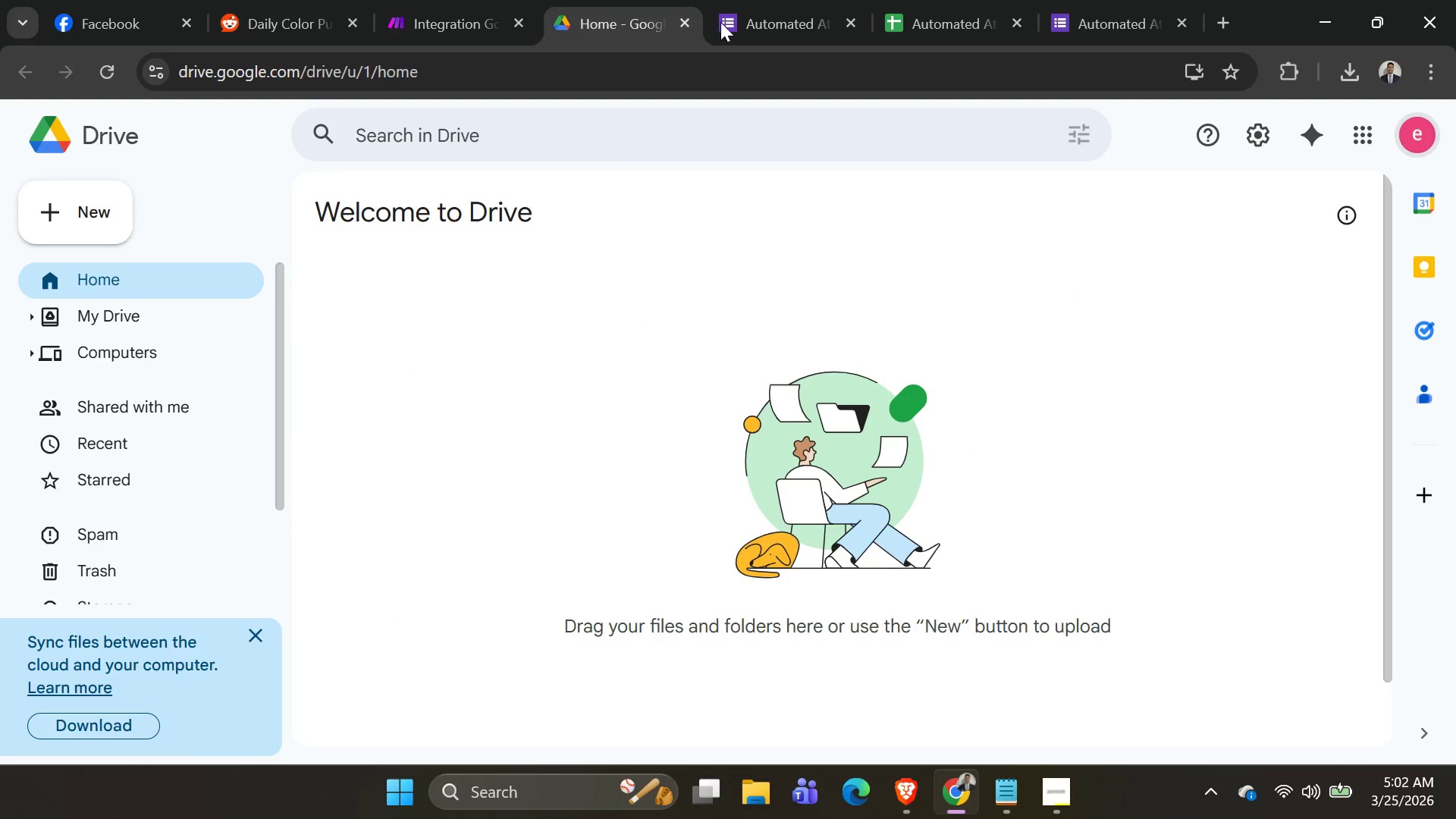 
left_click([757, 17])
 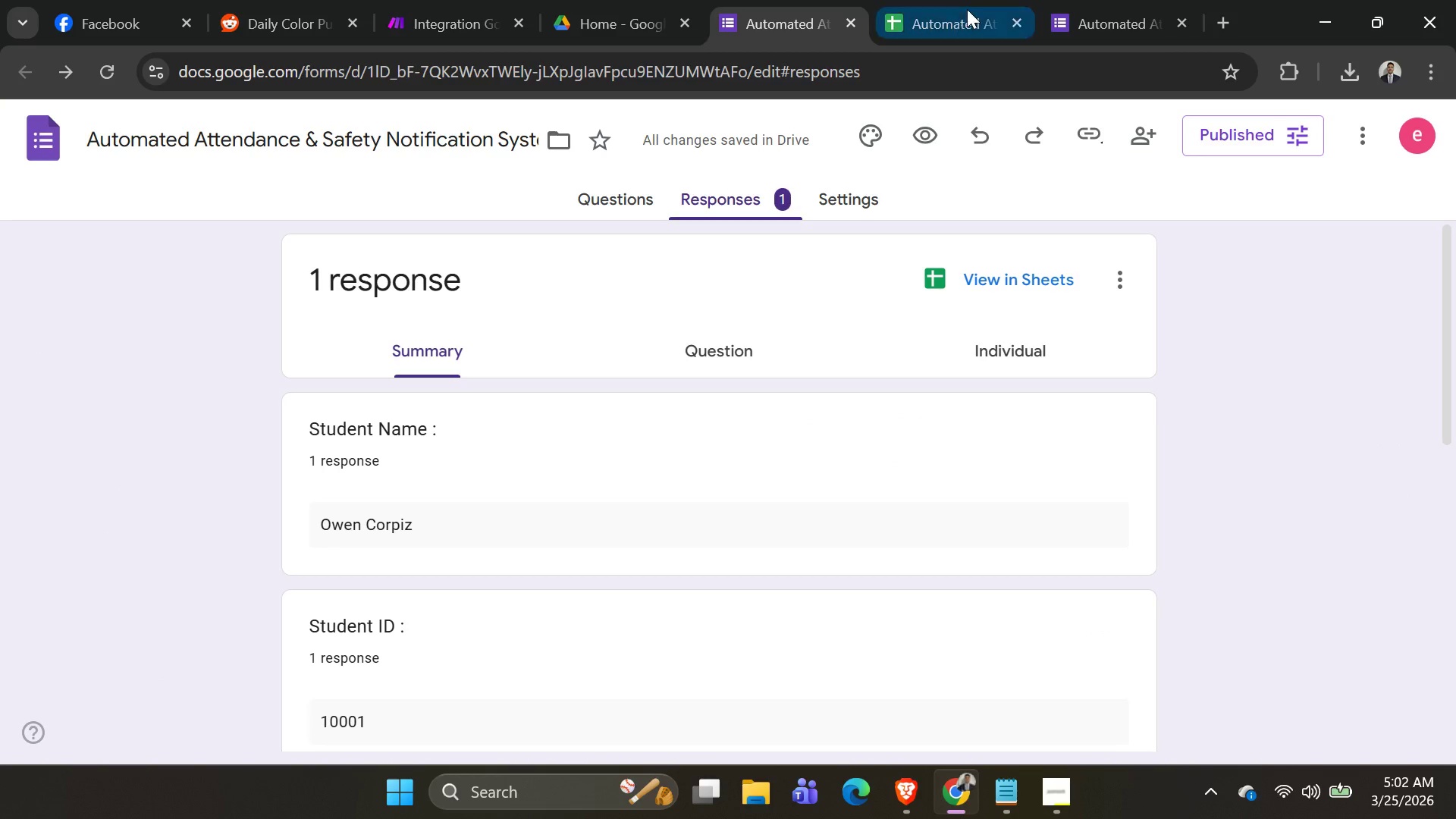 
left_click([967, 9])
 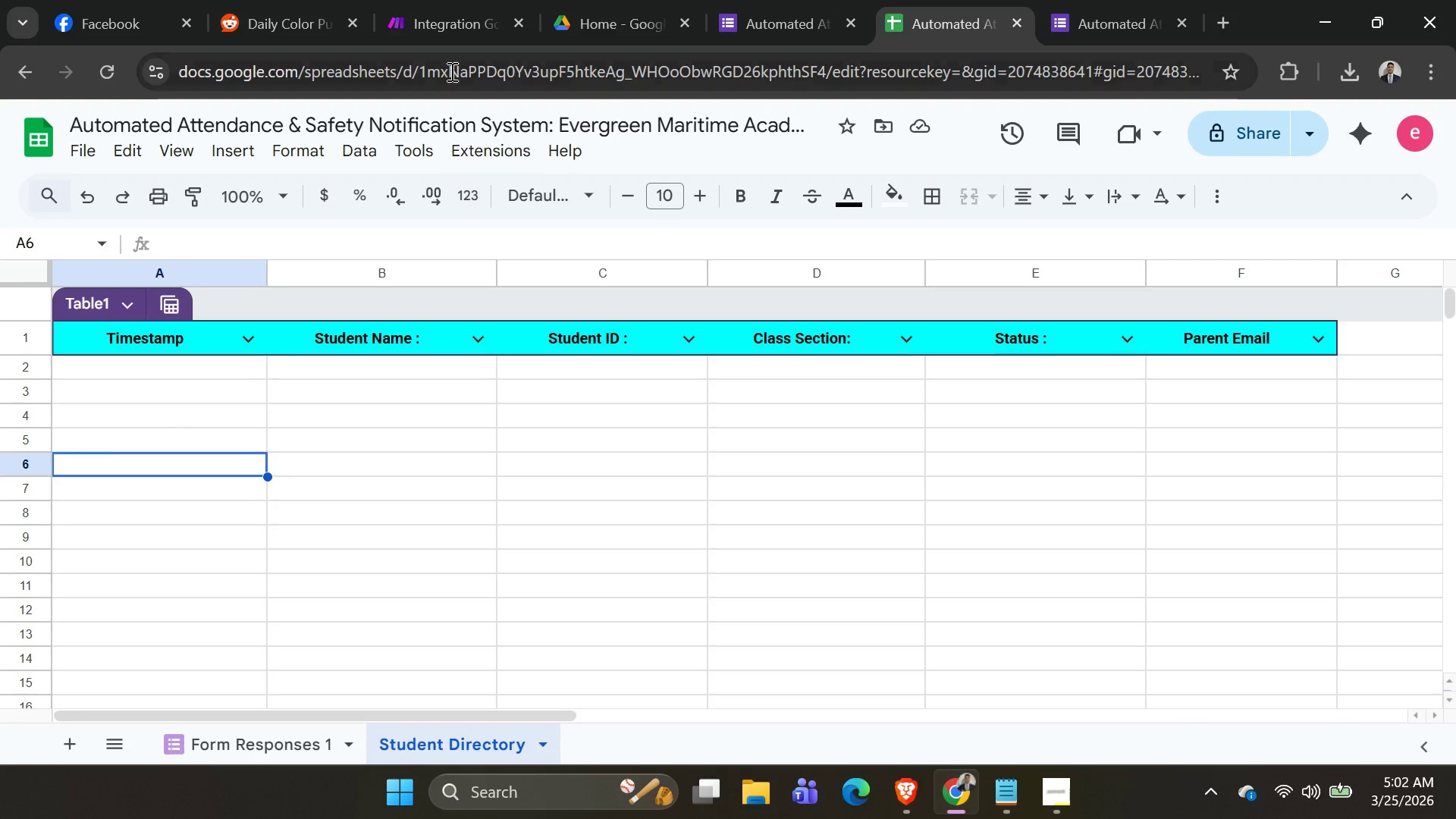 
left_click([446, 34])
 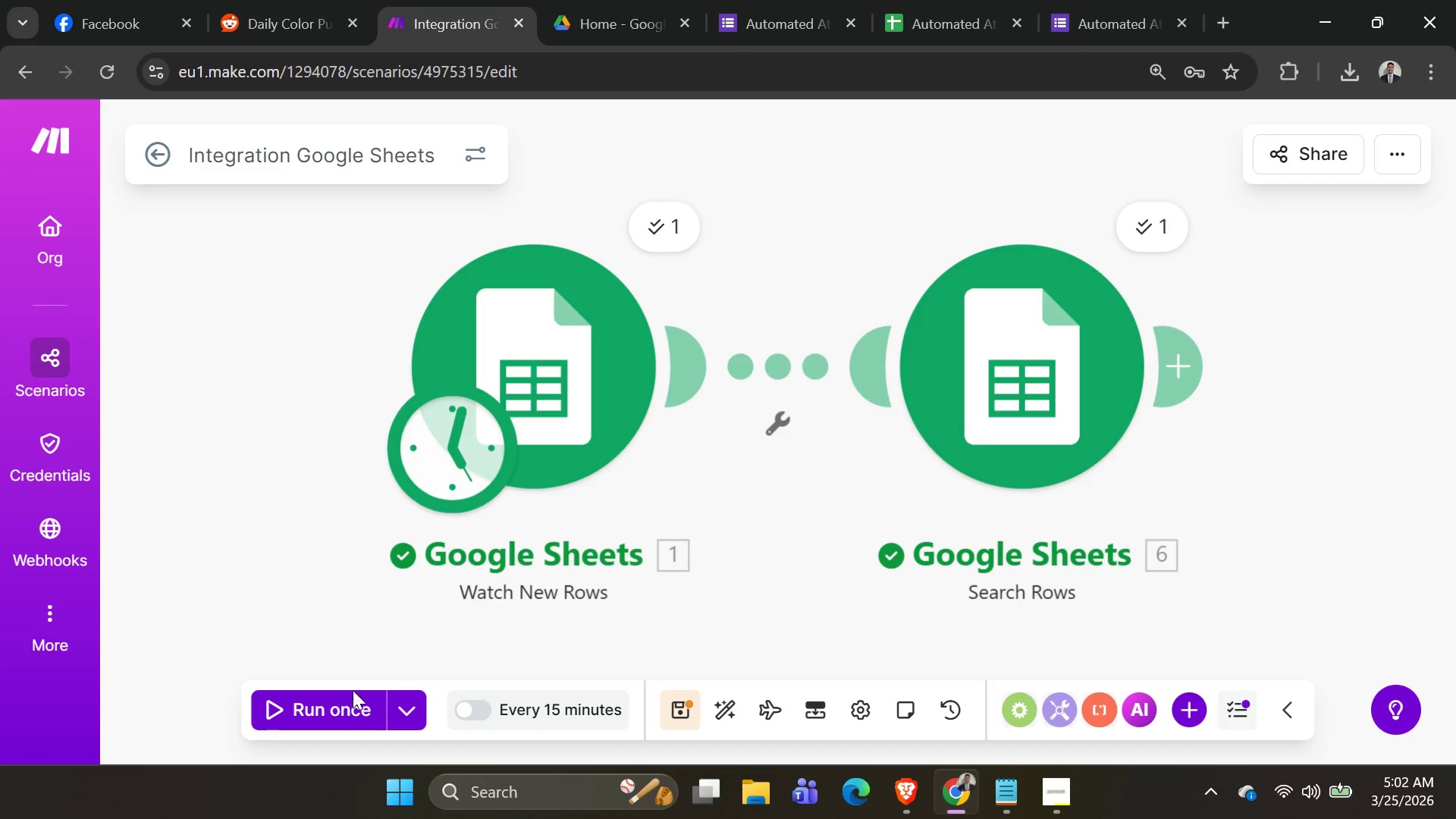 
left_click([400, 713])
 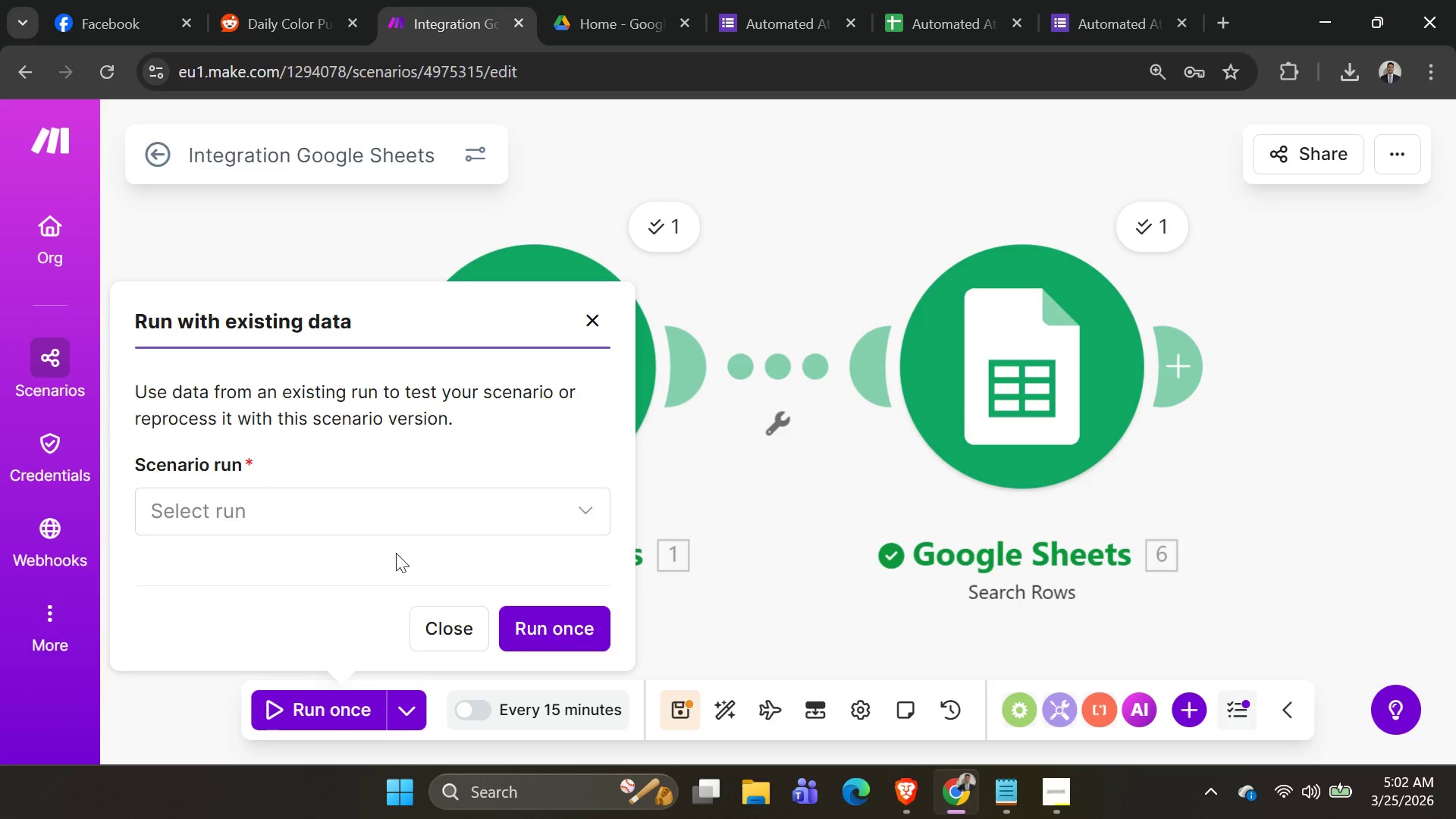 
left_click([396, 519])
 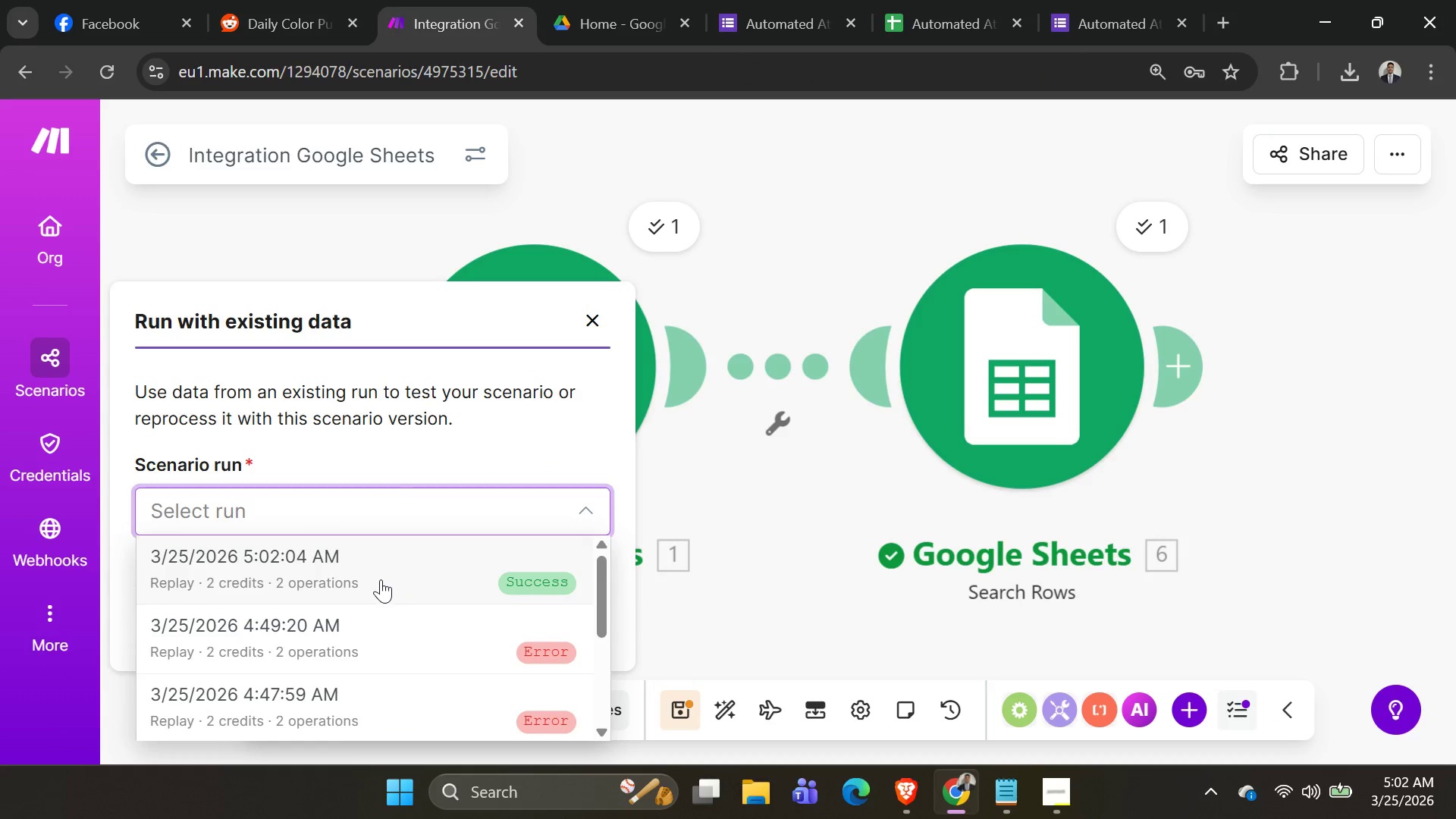 
left_click([387, 570])
 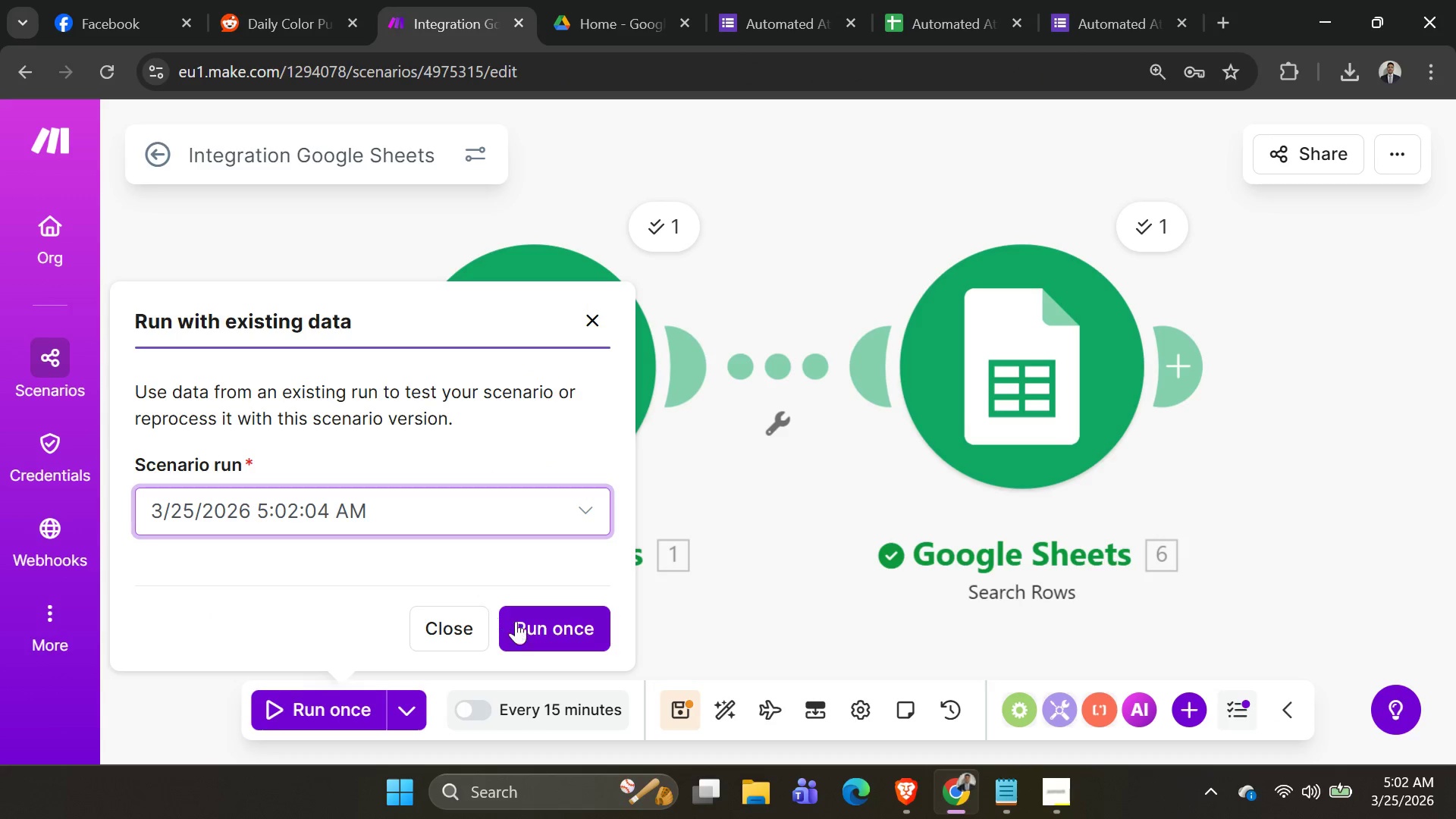 
left_click([524, 621])
 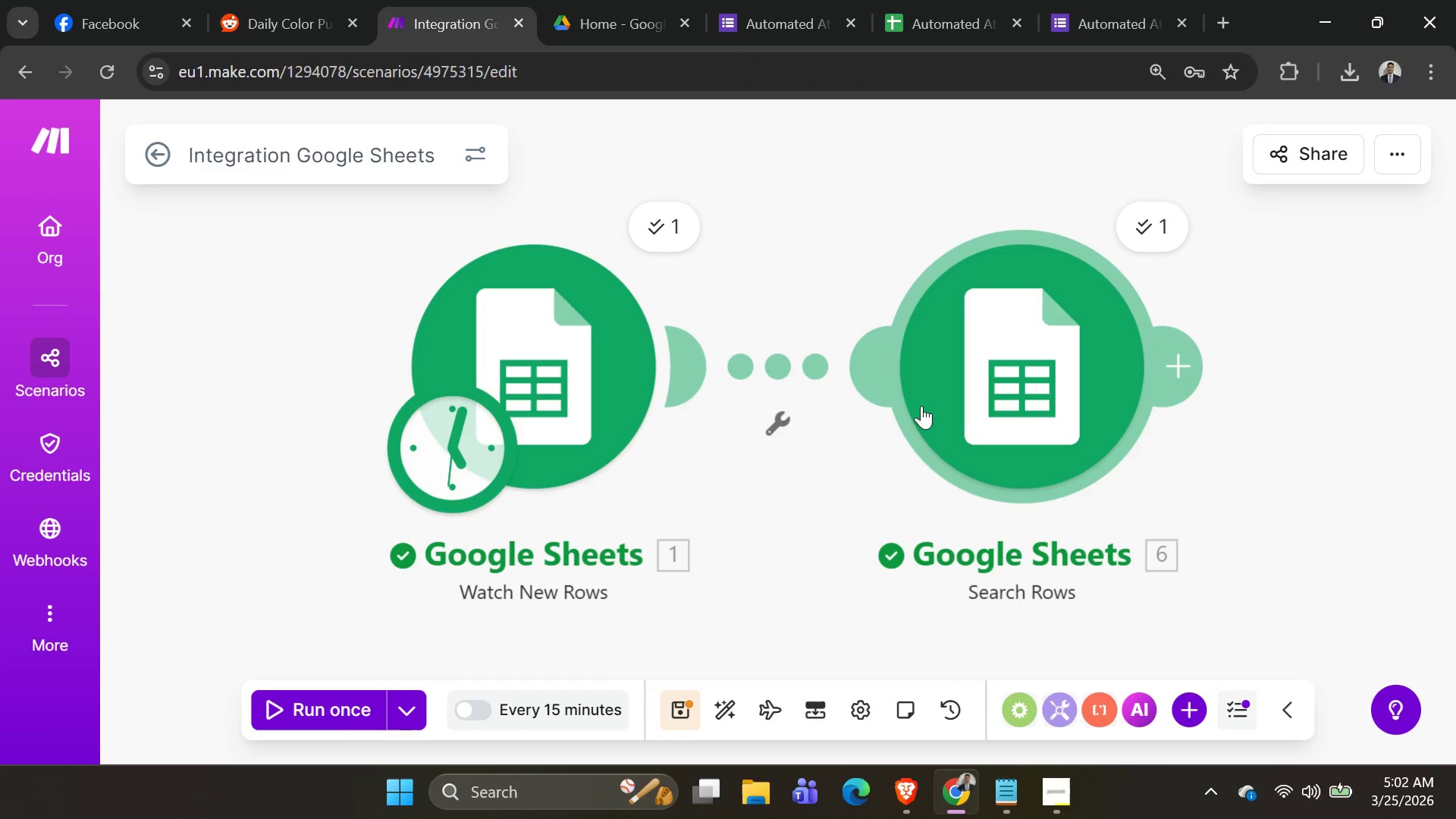 
left_click([694, 698])
 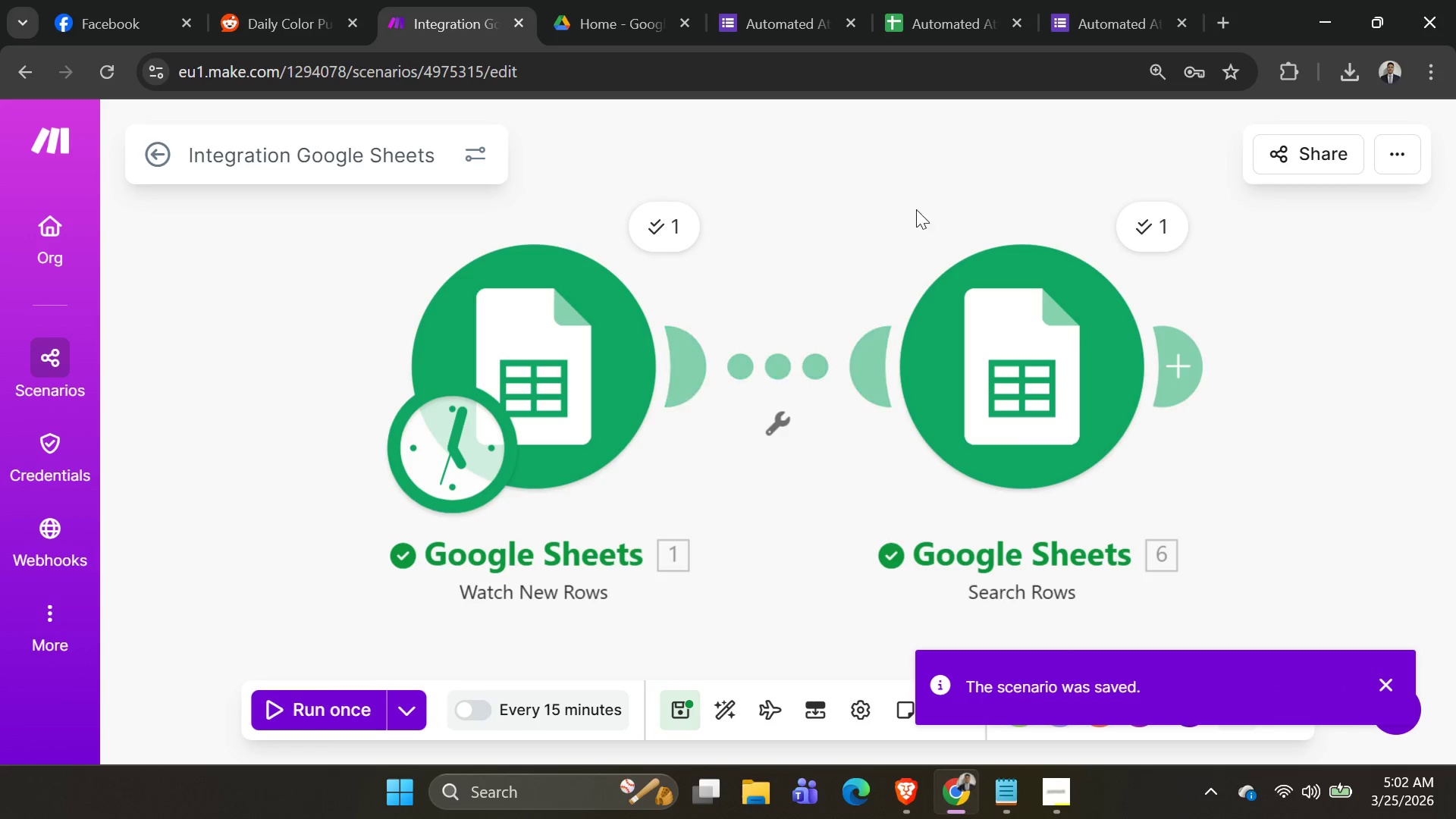 
left_click([977, 33])
 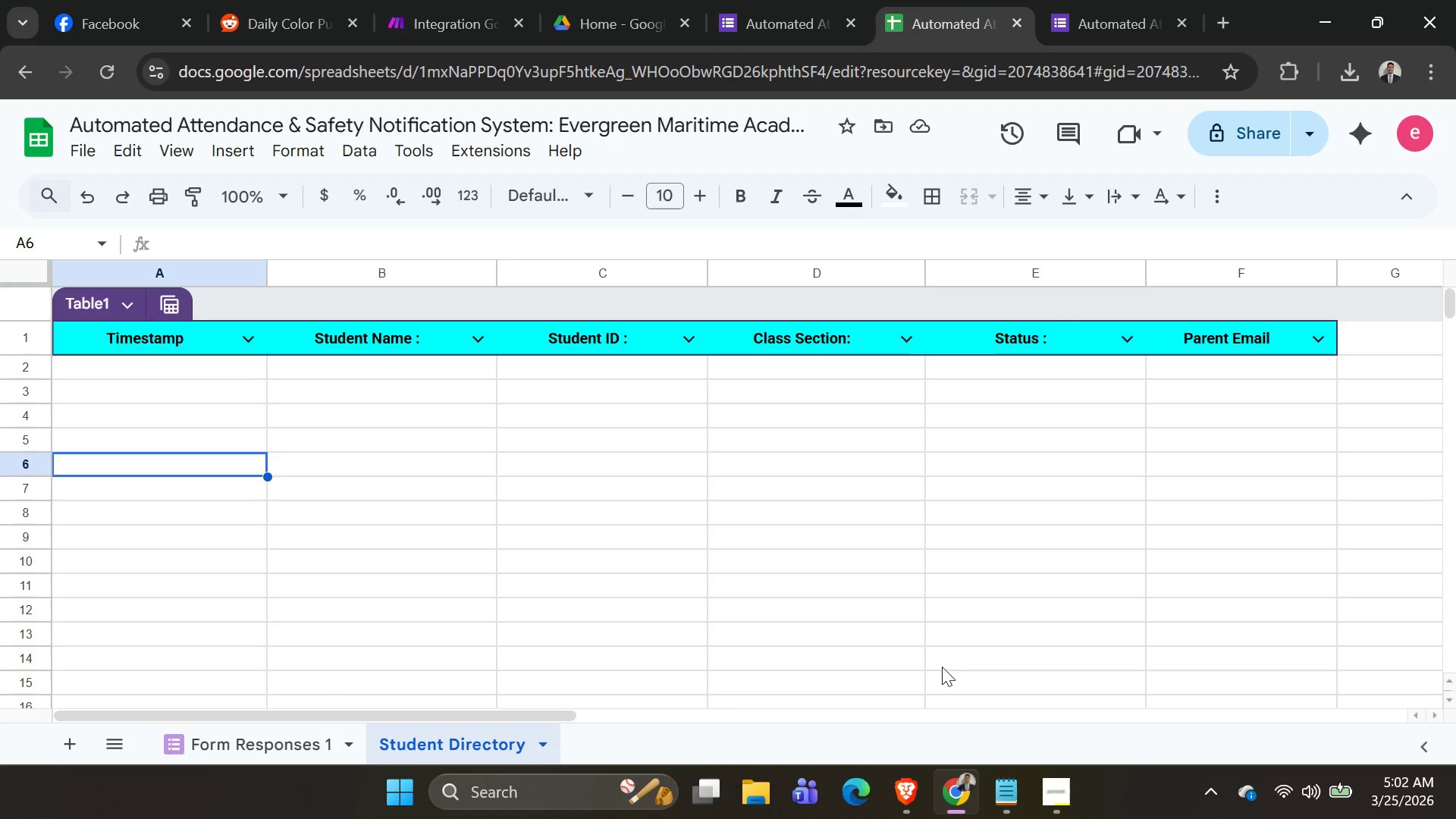 
wait(17.11)
 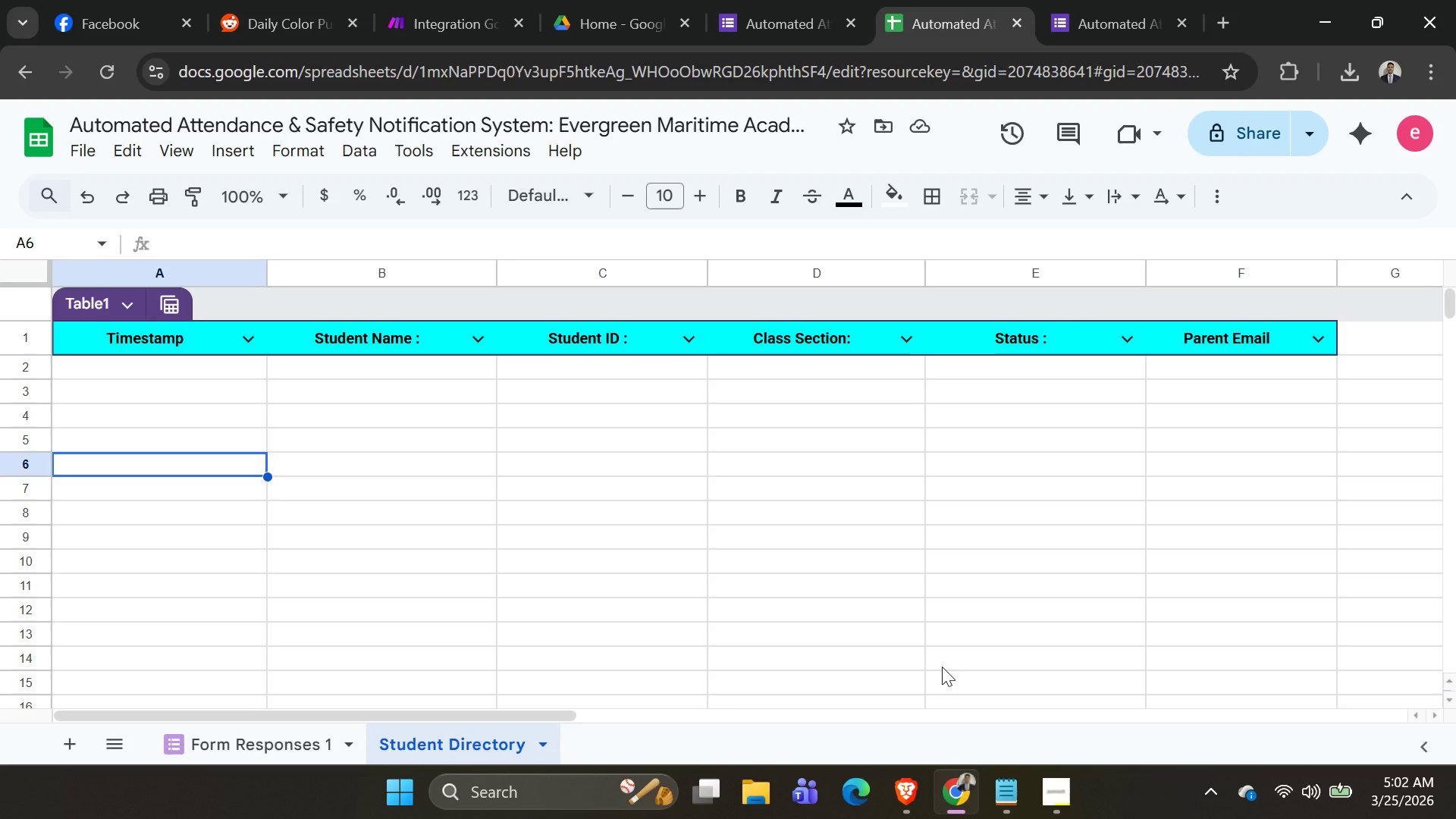 
left_click([1053, 807])